 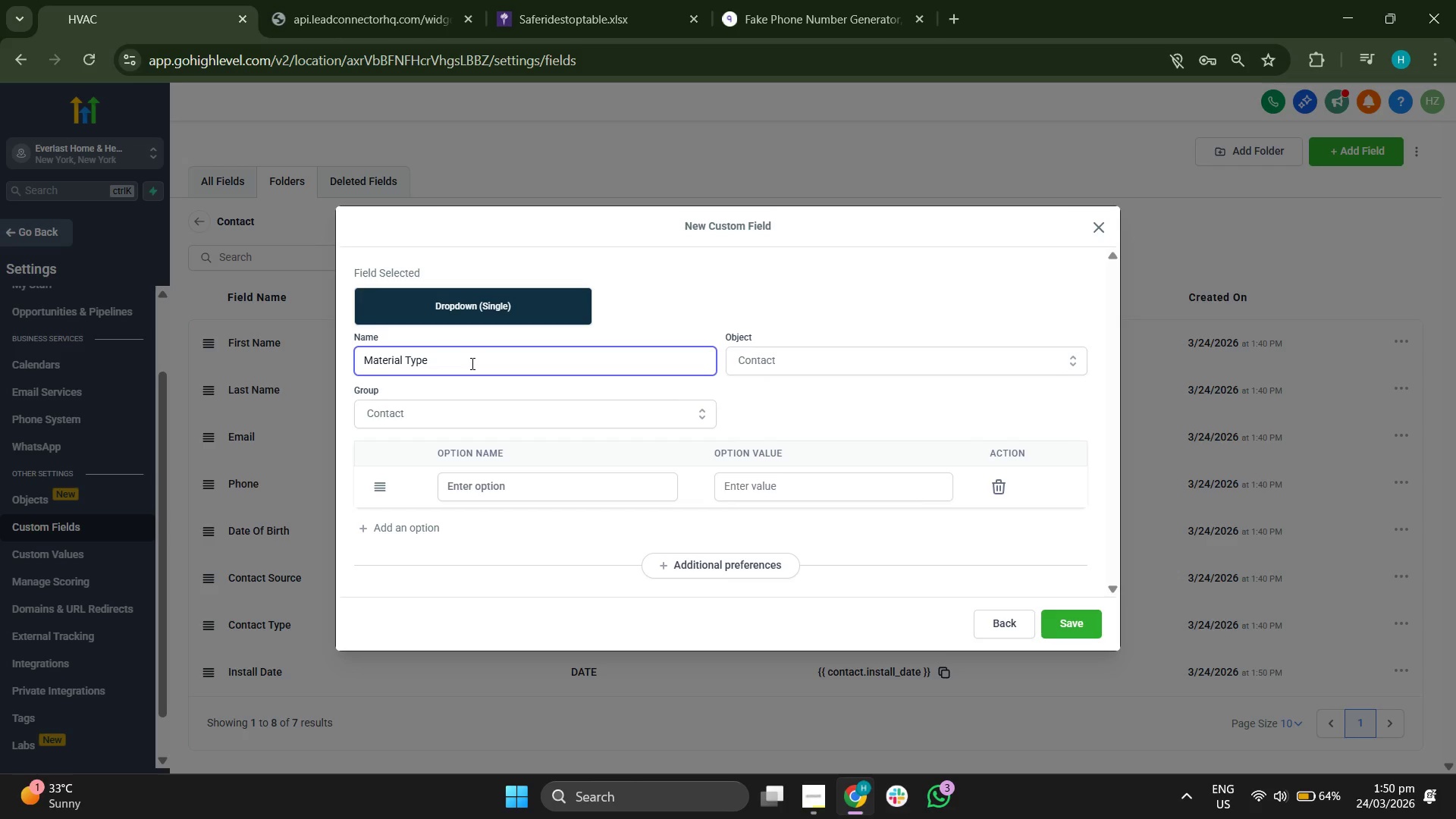 
left_click([396, 524])
 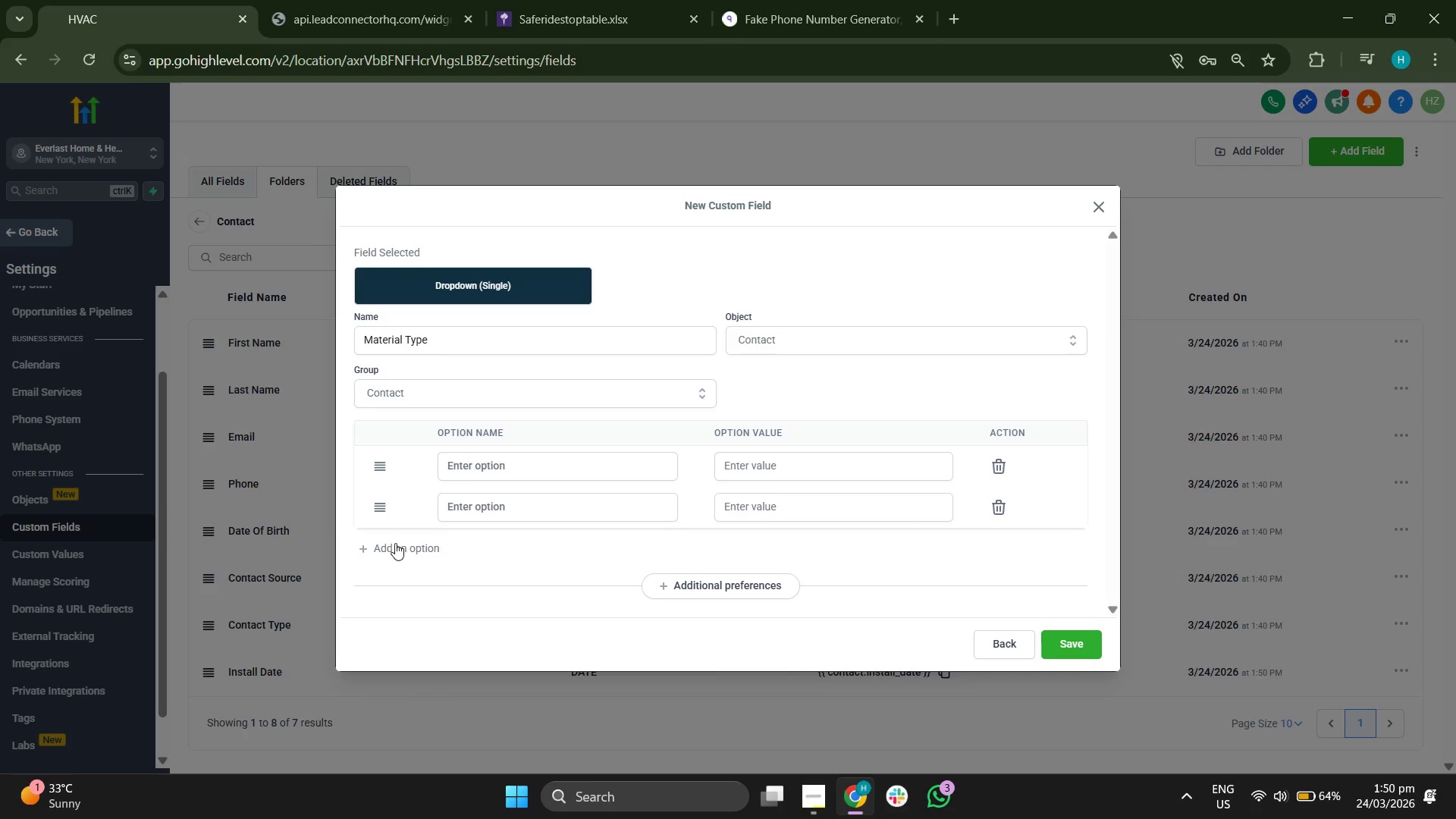 
left_click([395, 544])
 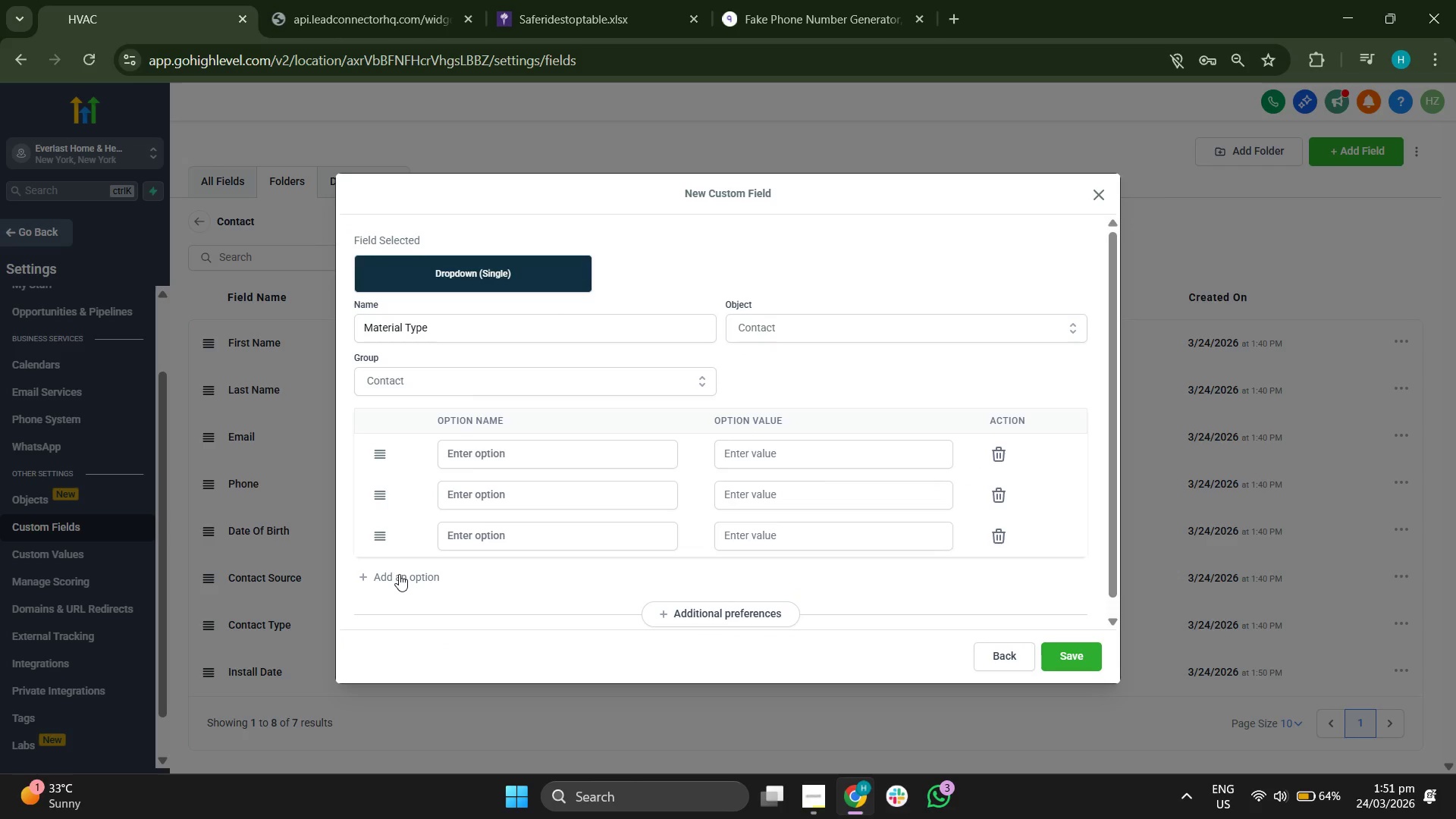 
left_click([399, 574])
 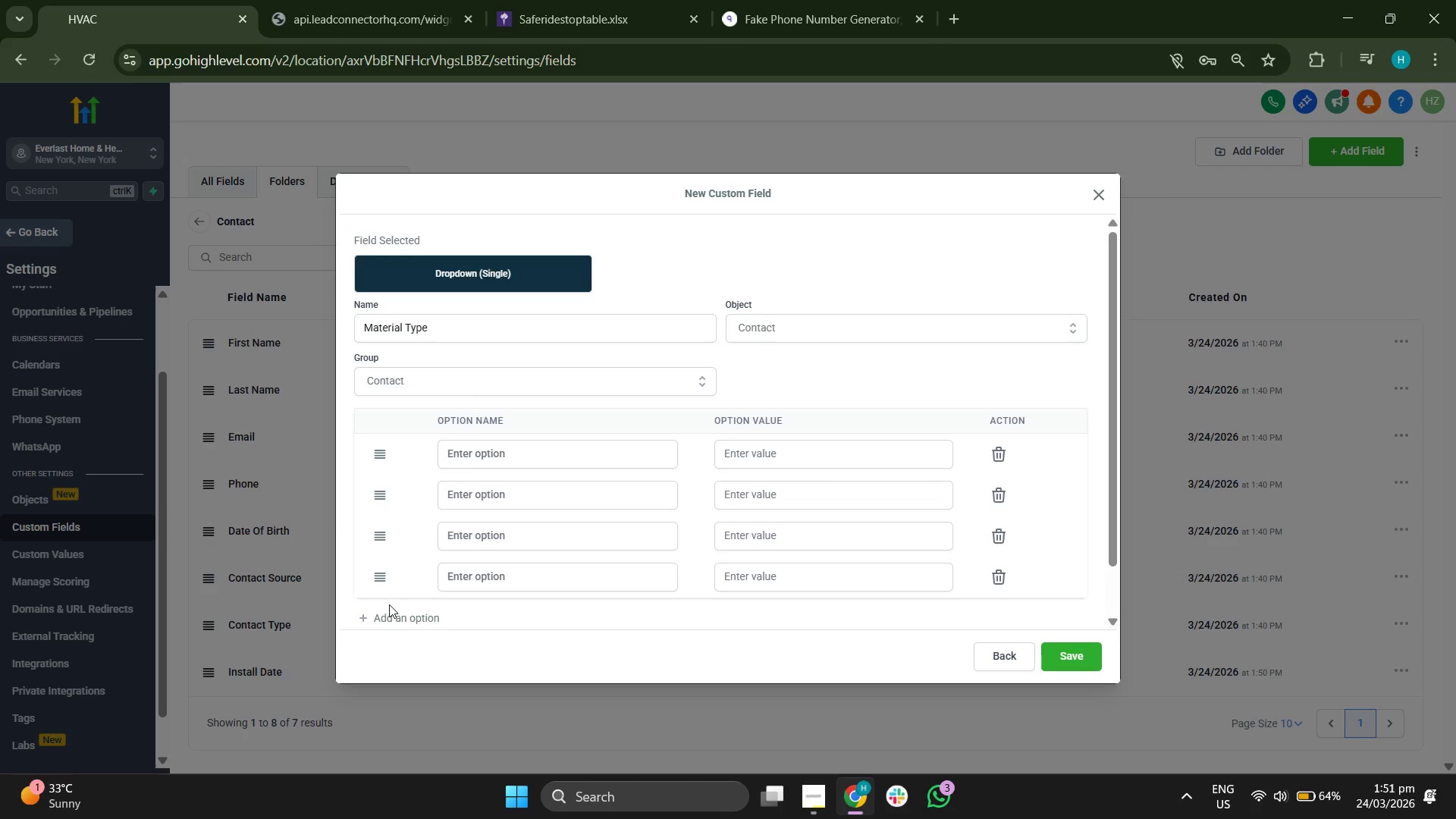 
scroll: coordinate [796, 463], scroll_direction: none, amount: 0.0
 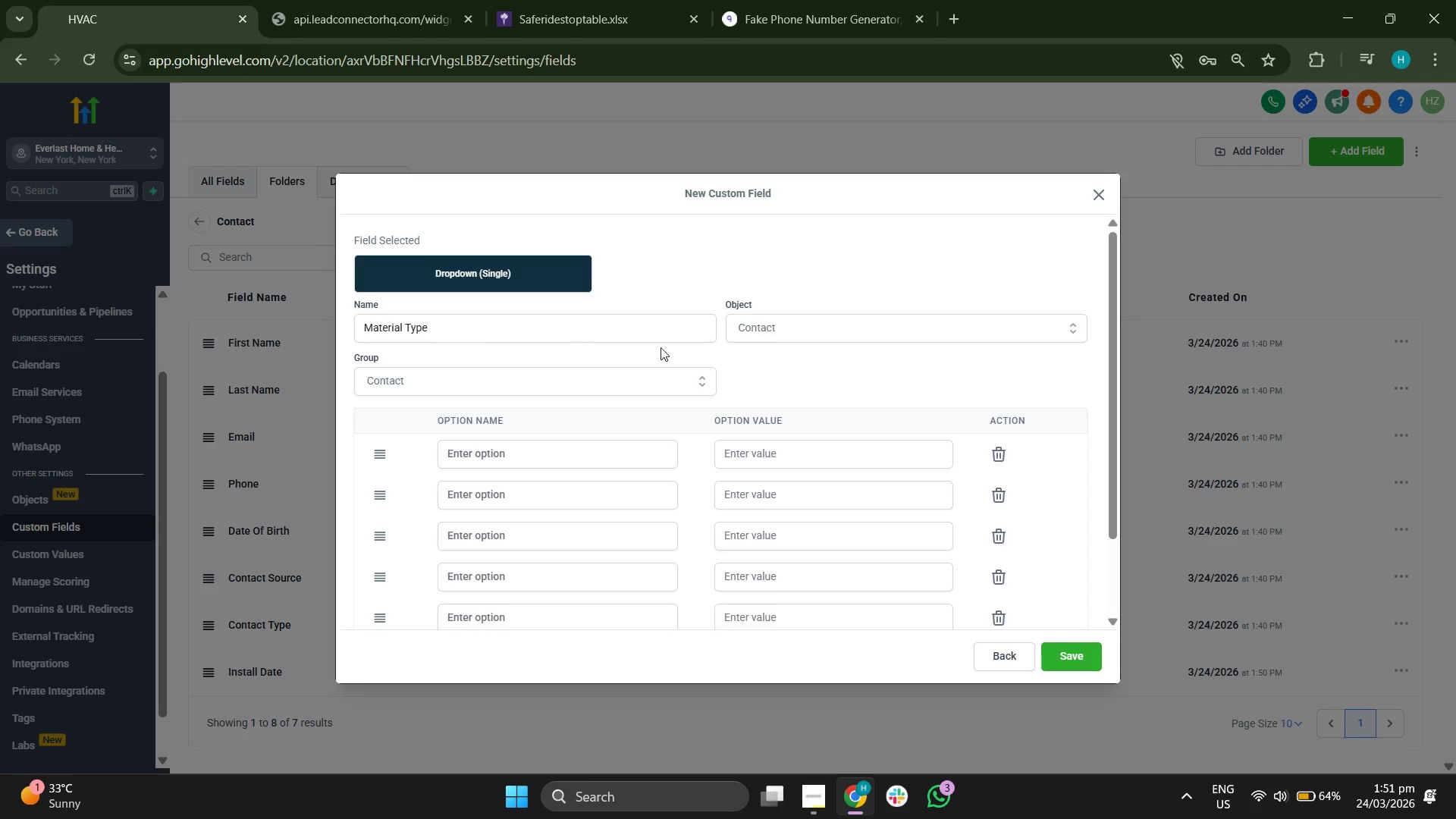 
scroll: coordinate [703, 360], scroll_direction: down, amount: 1.0
 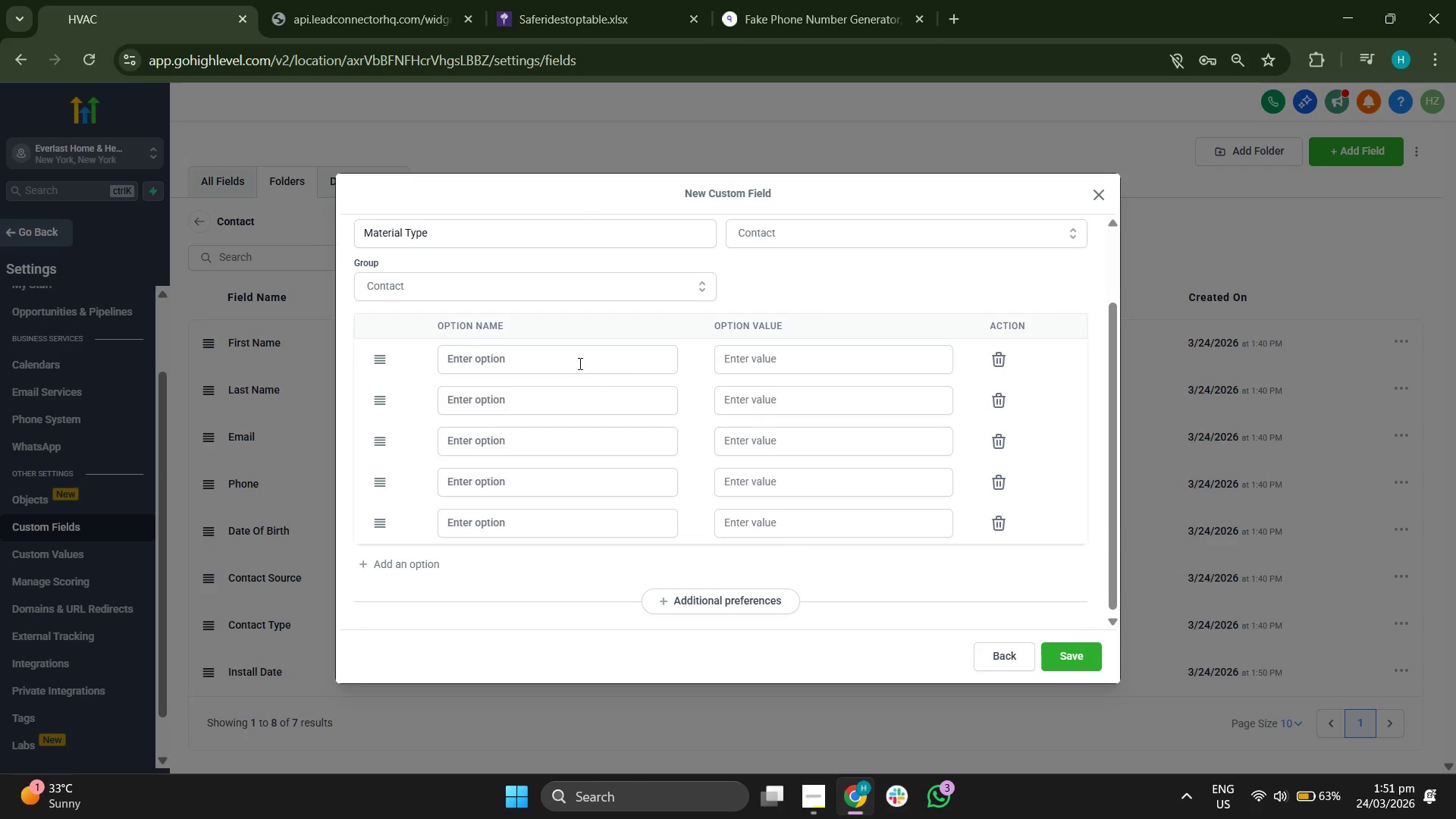 
left_click([576, 356])
 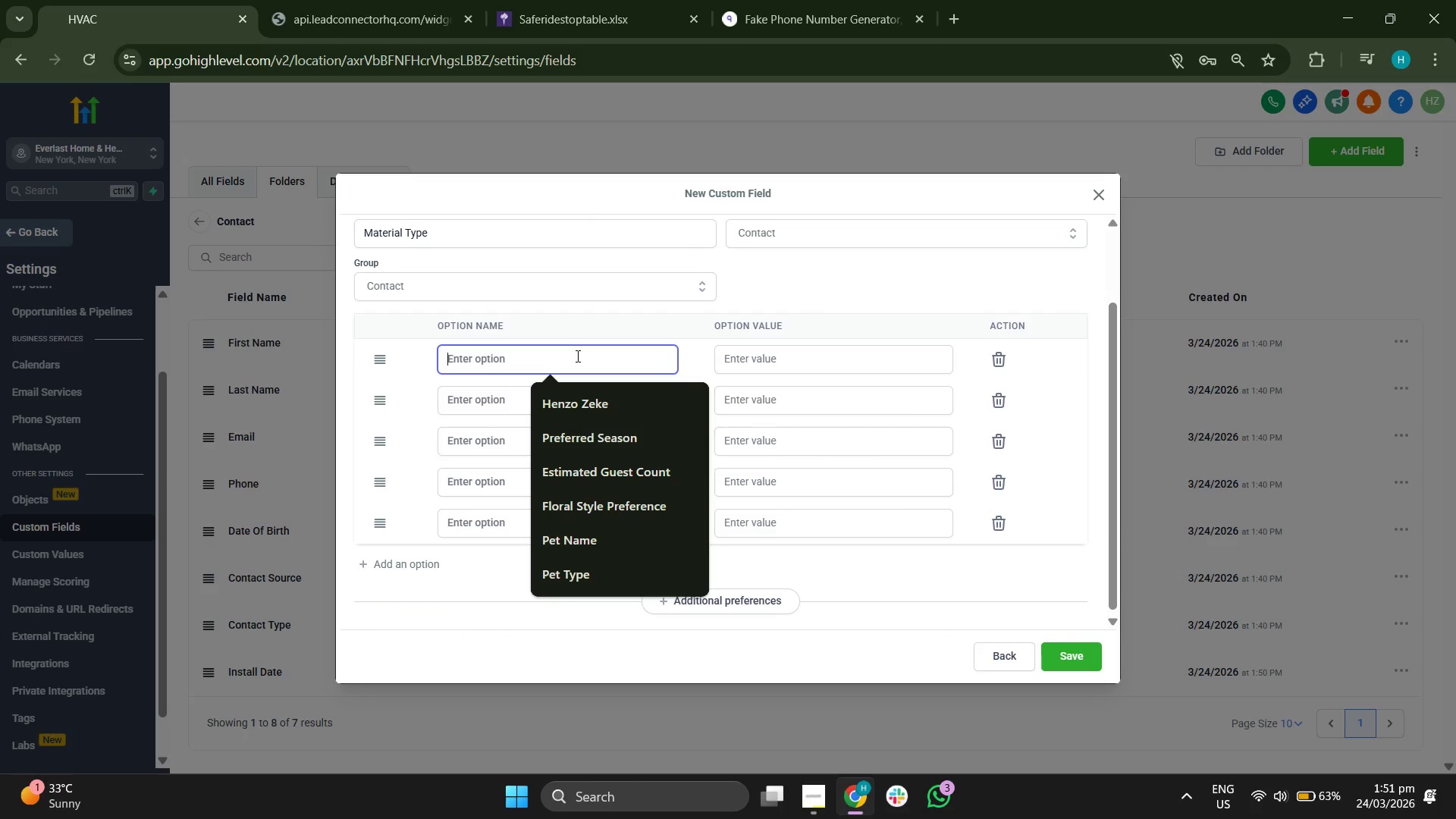 
type(Hardwood)
 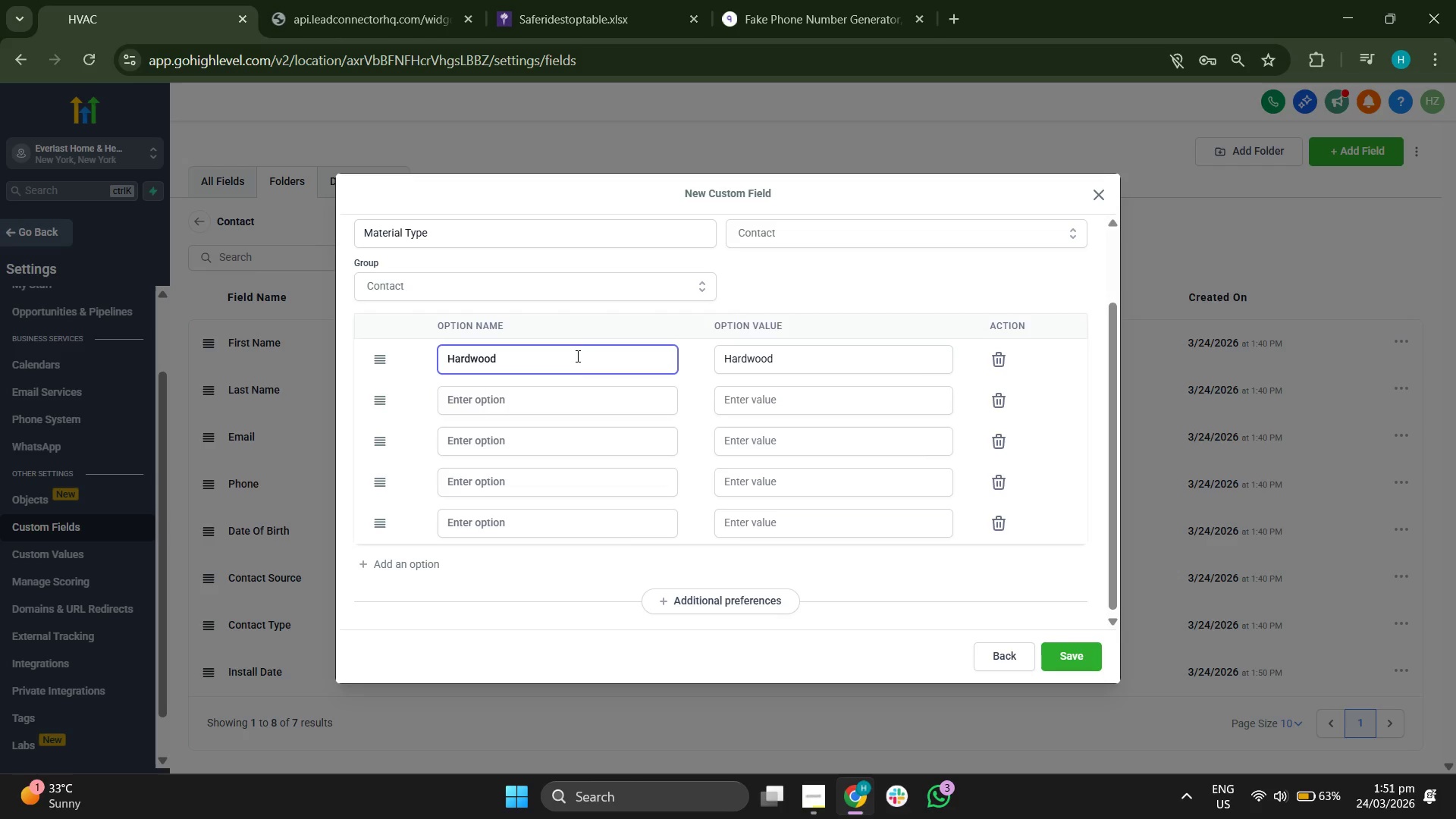 
left_click([562, 400])
 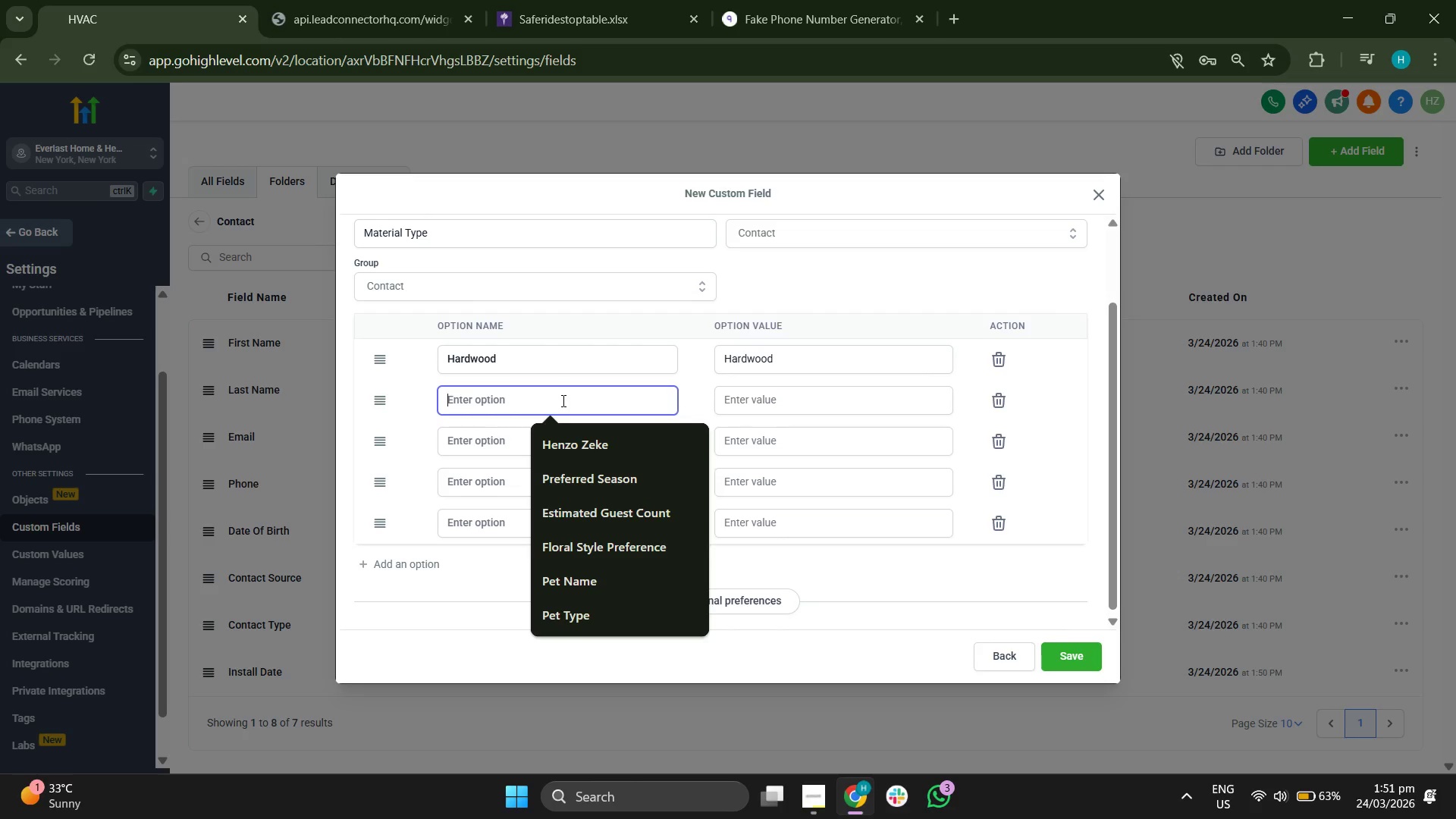 
type(Marble)
 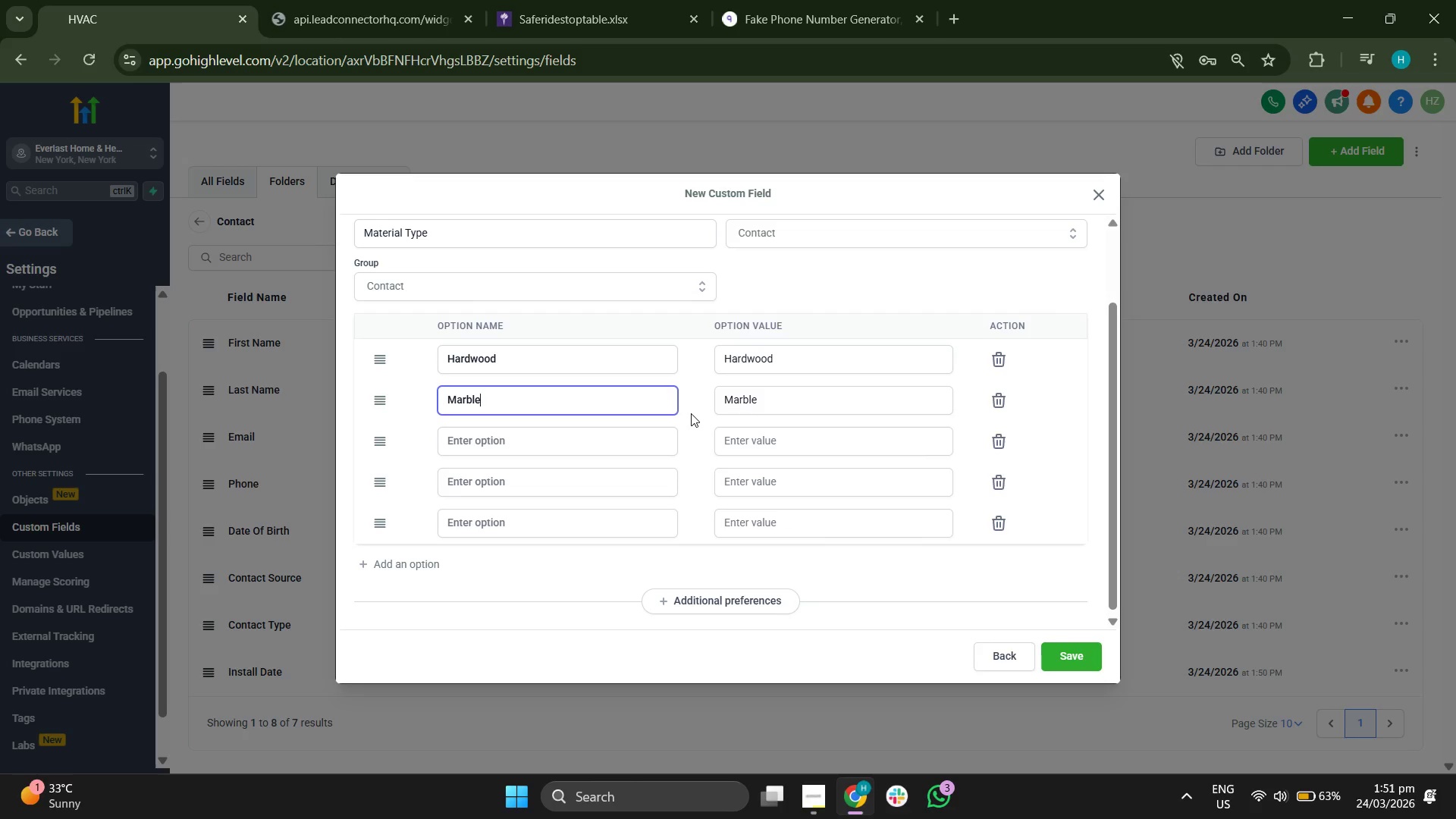 
scroll: coordinate [691, 413], scroll_direction: up, amount: 1.0
 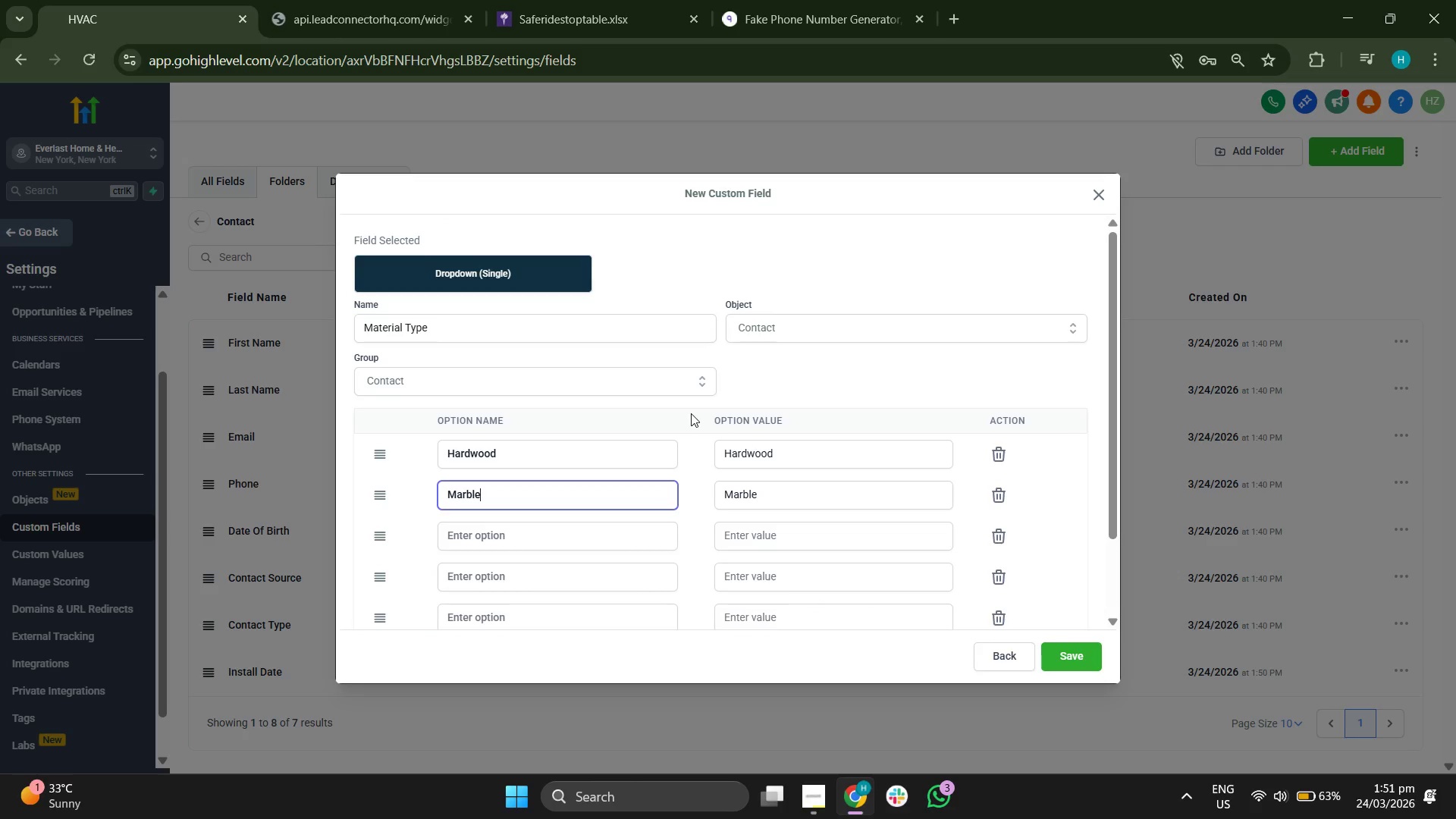 
scroll: coordinate [691, 413], scroll_direction: down, amount: 1.0
 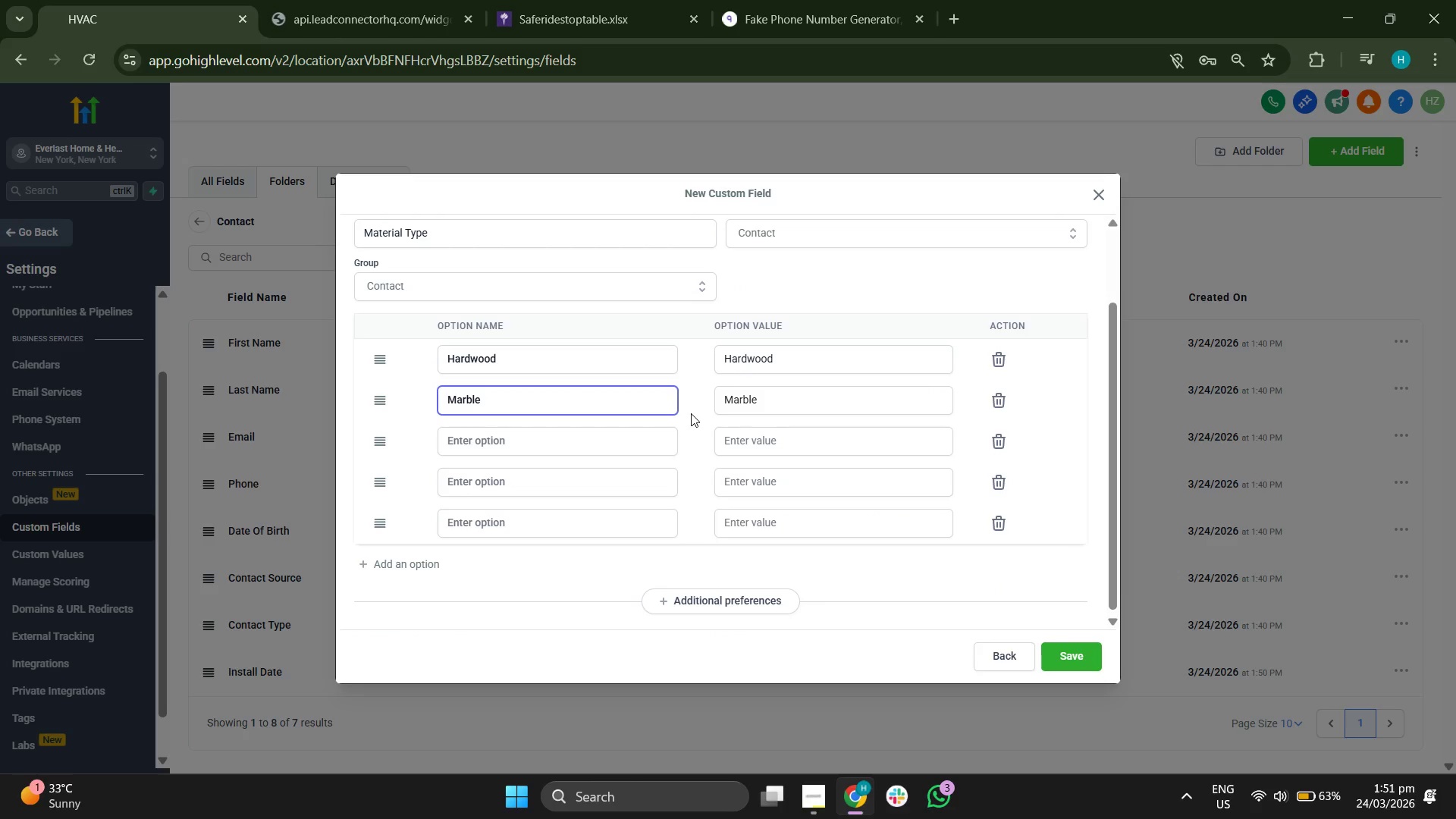 
wait(10.4)
 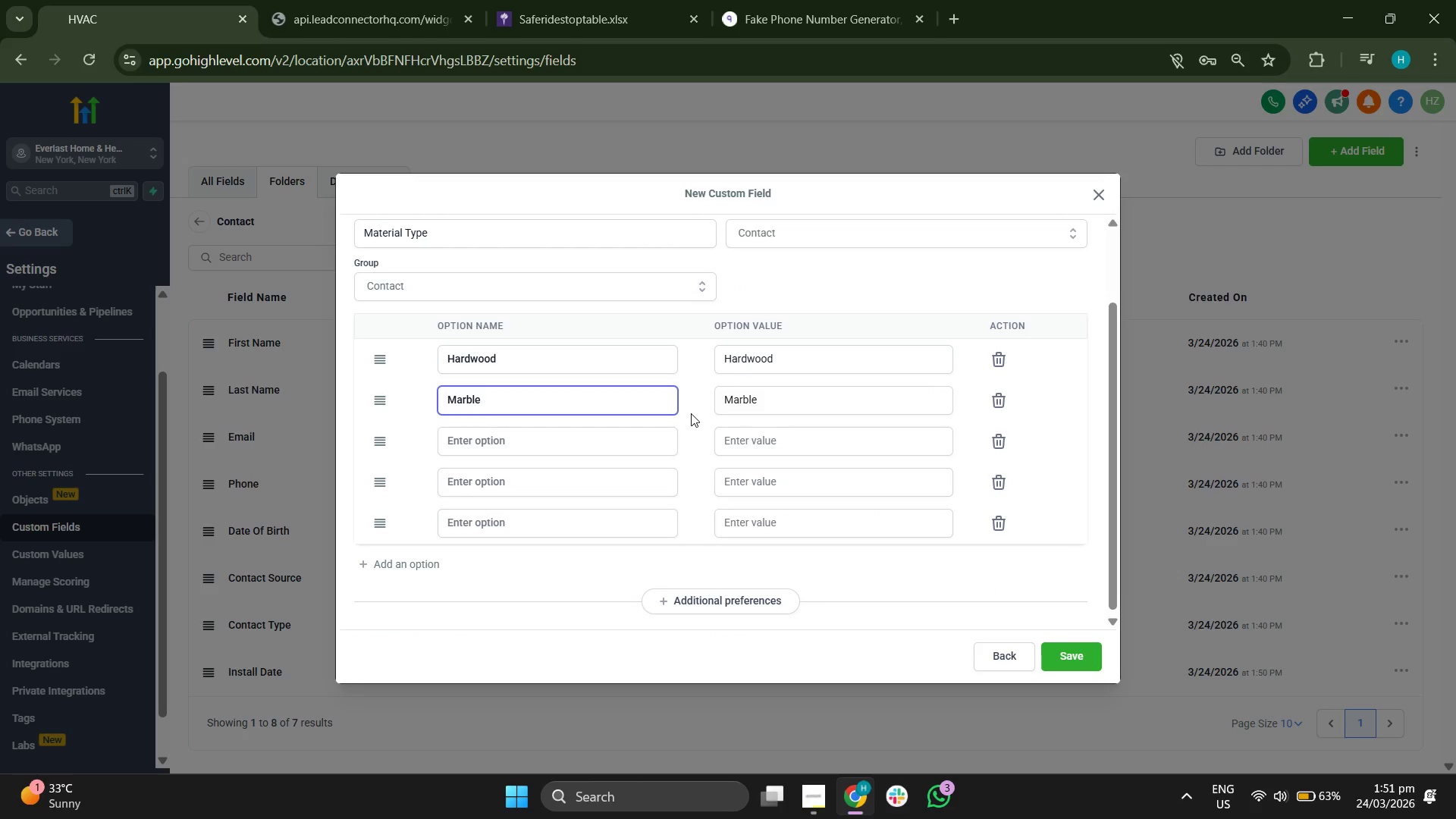 
type(Ceramic)
 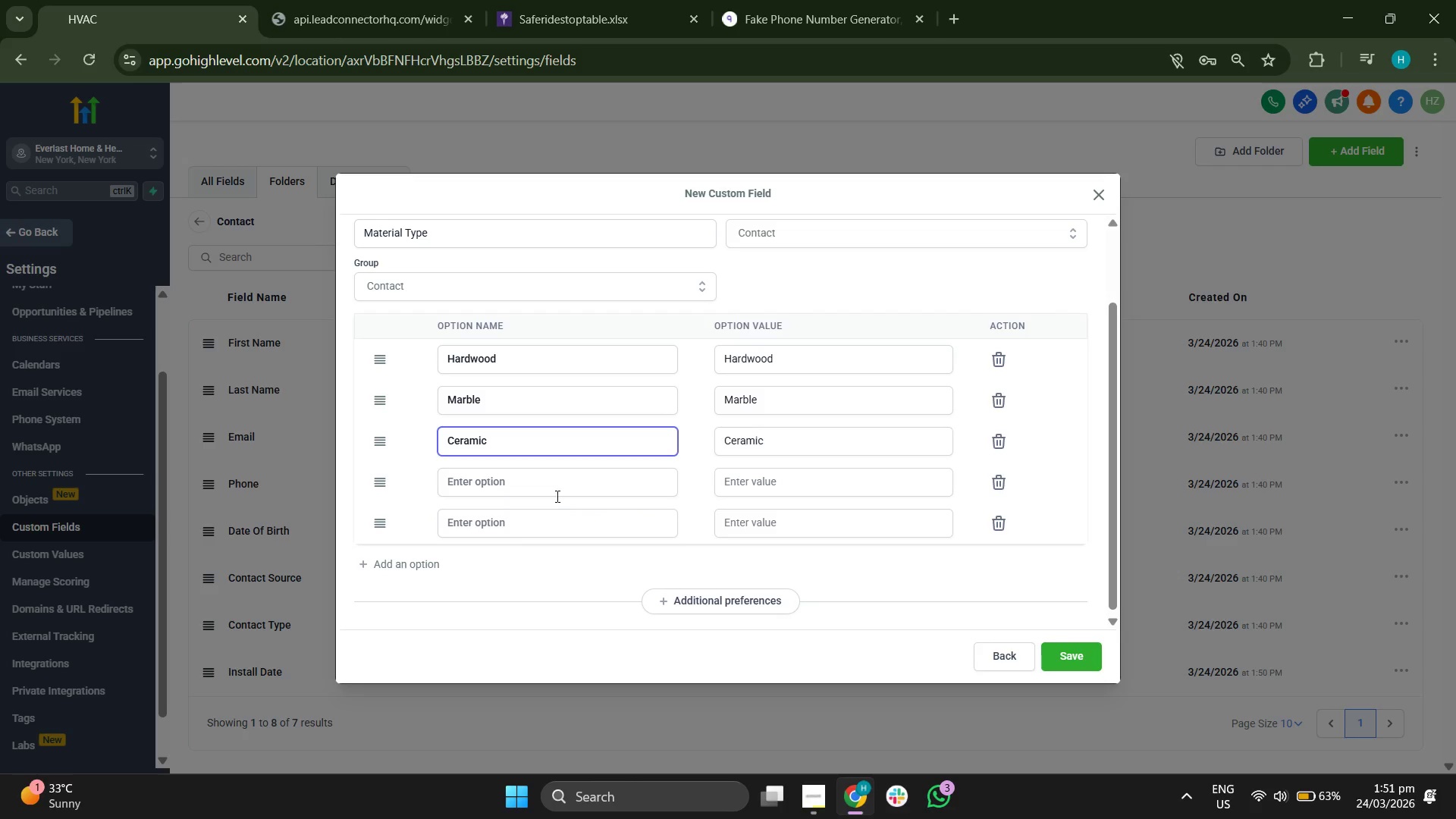 
double_click([555, 481])
 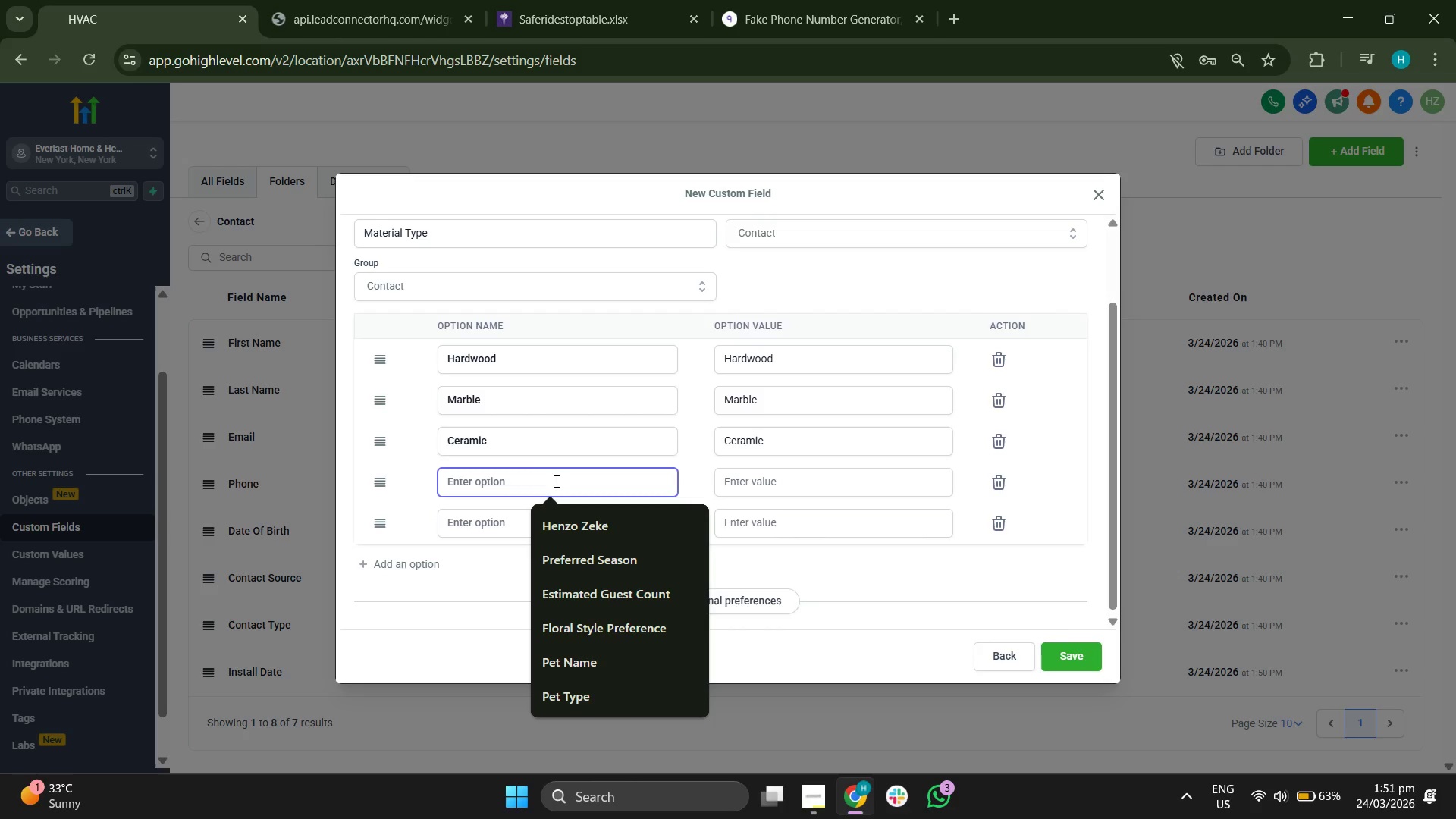 
type(Vinyl)
 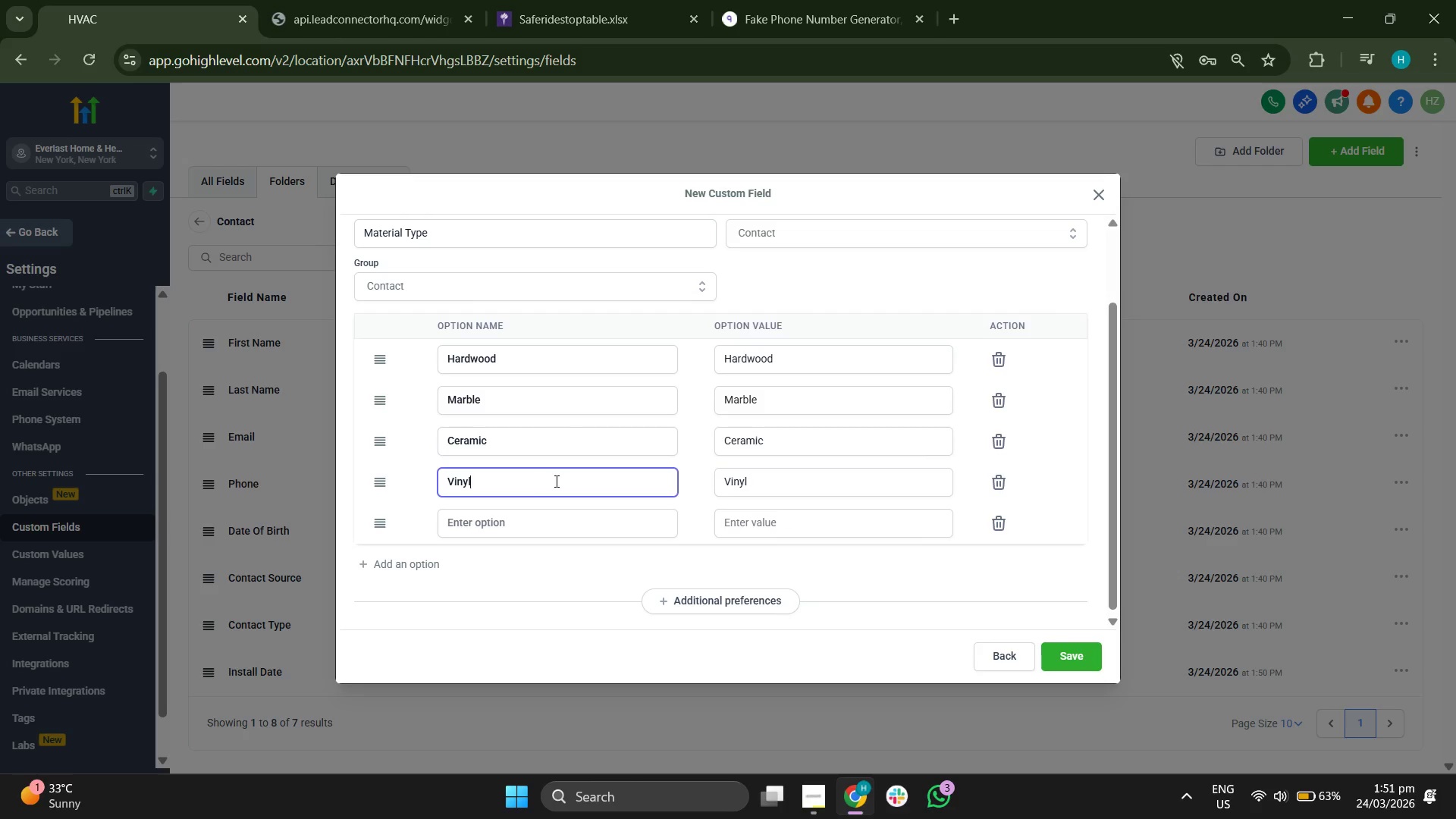 
left_click([700, 435])
 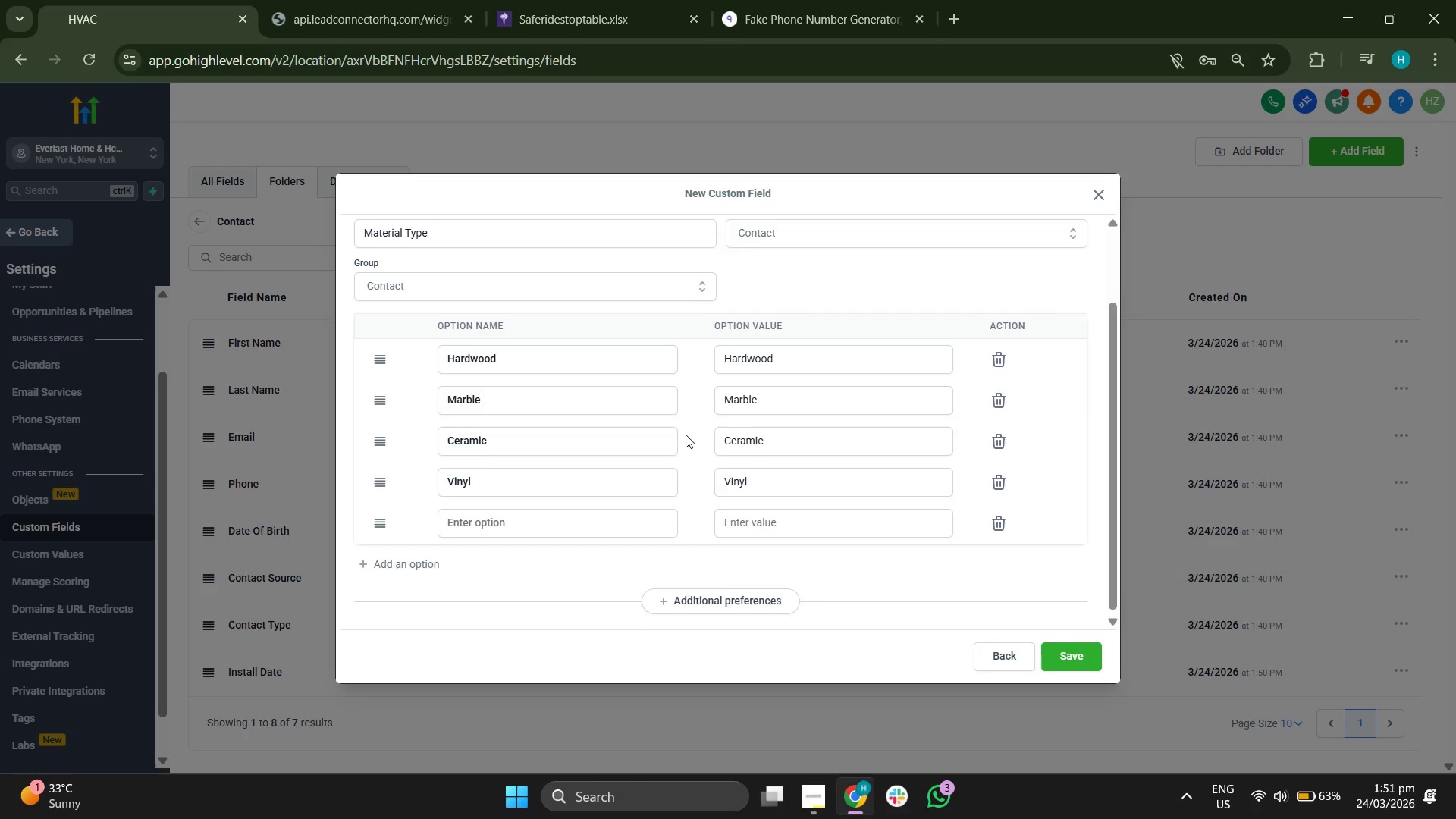 
scroll: coordinate [686, 435], scroll_direction: up, amount: 2.0
 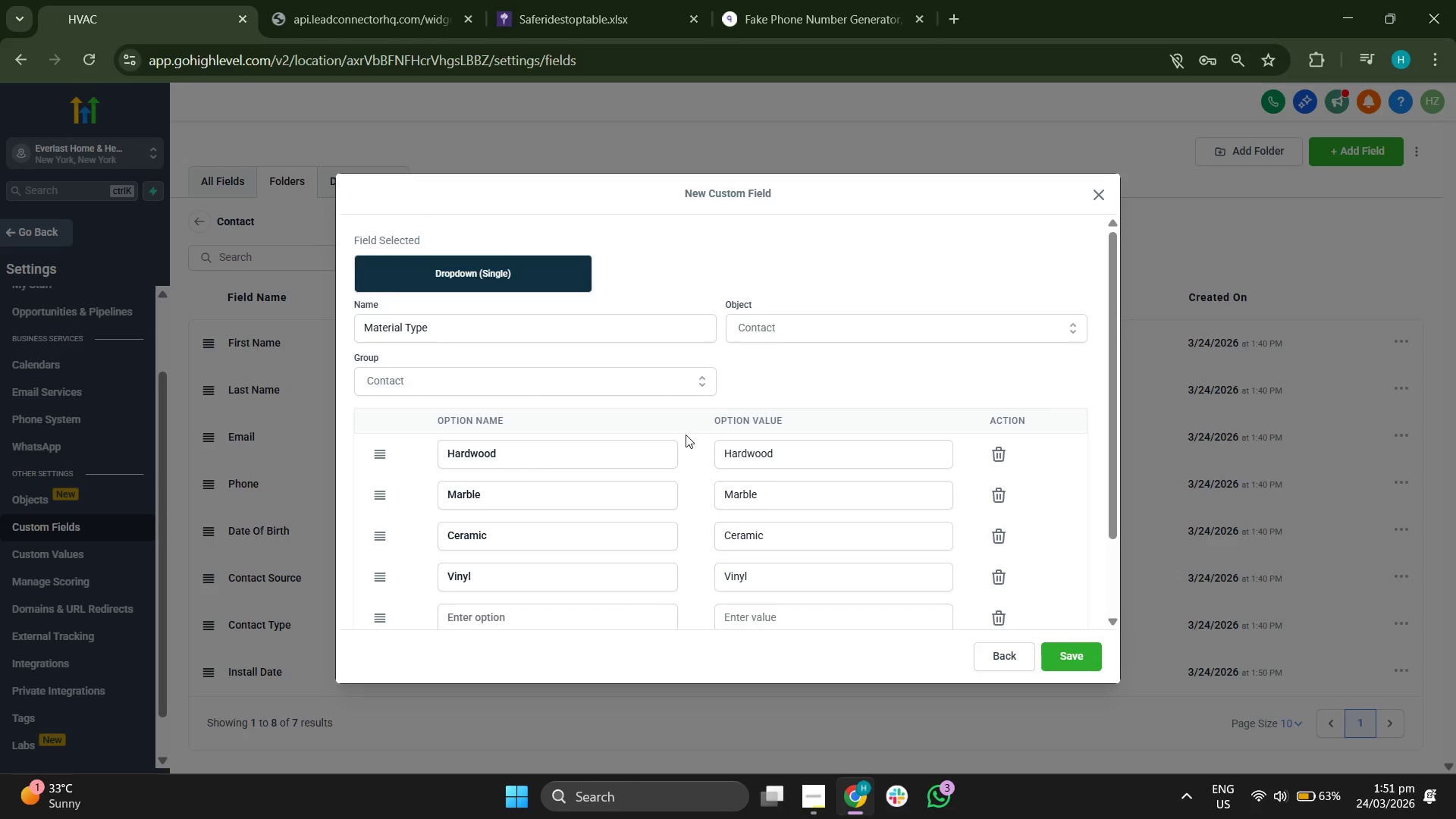 
scroll: coordinate [686, 435], scroll_direction: down, amount: 3.0
 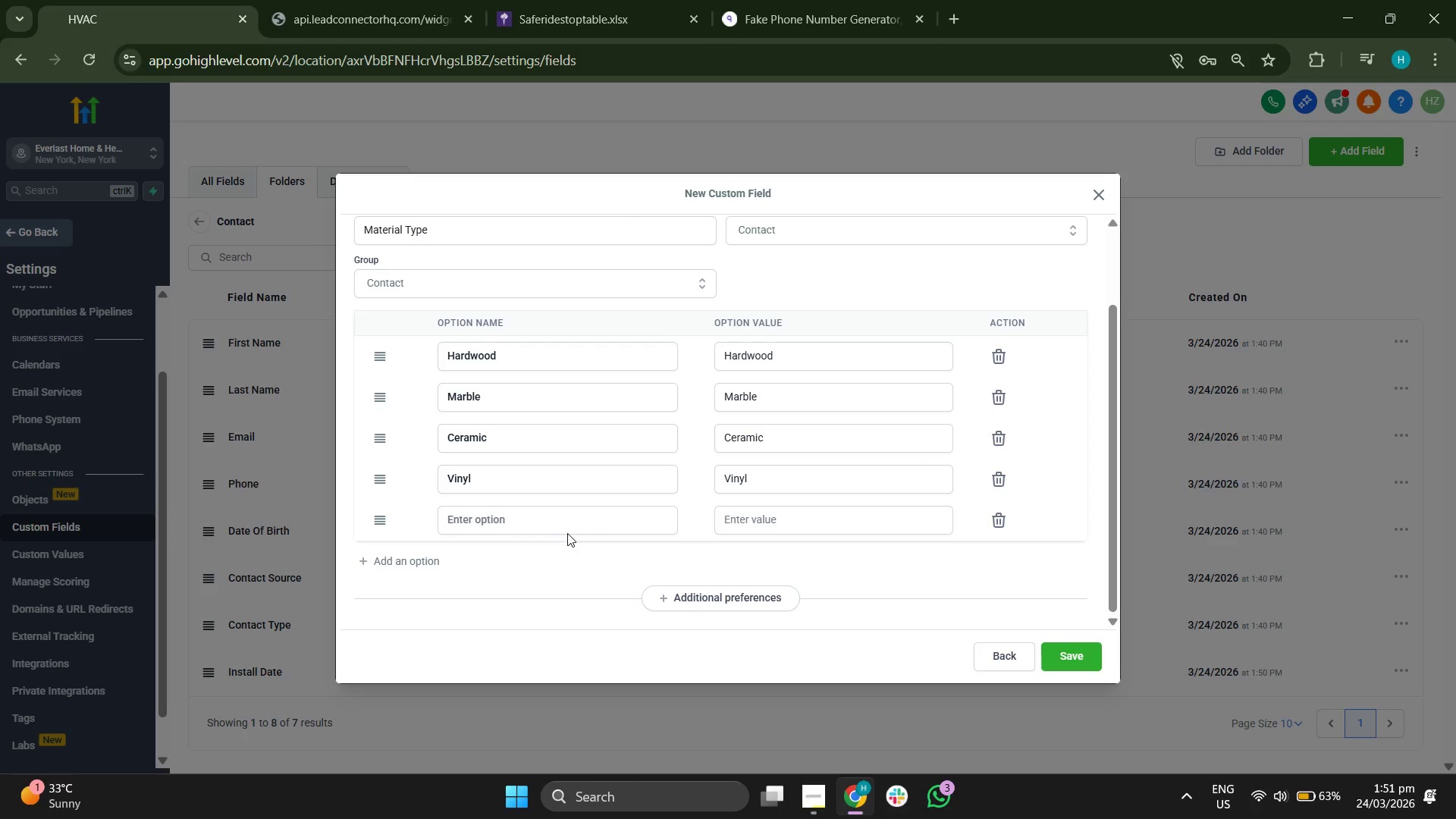 
left_click([566, 530])
 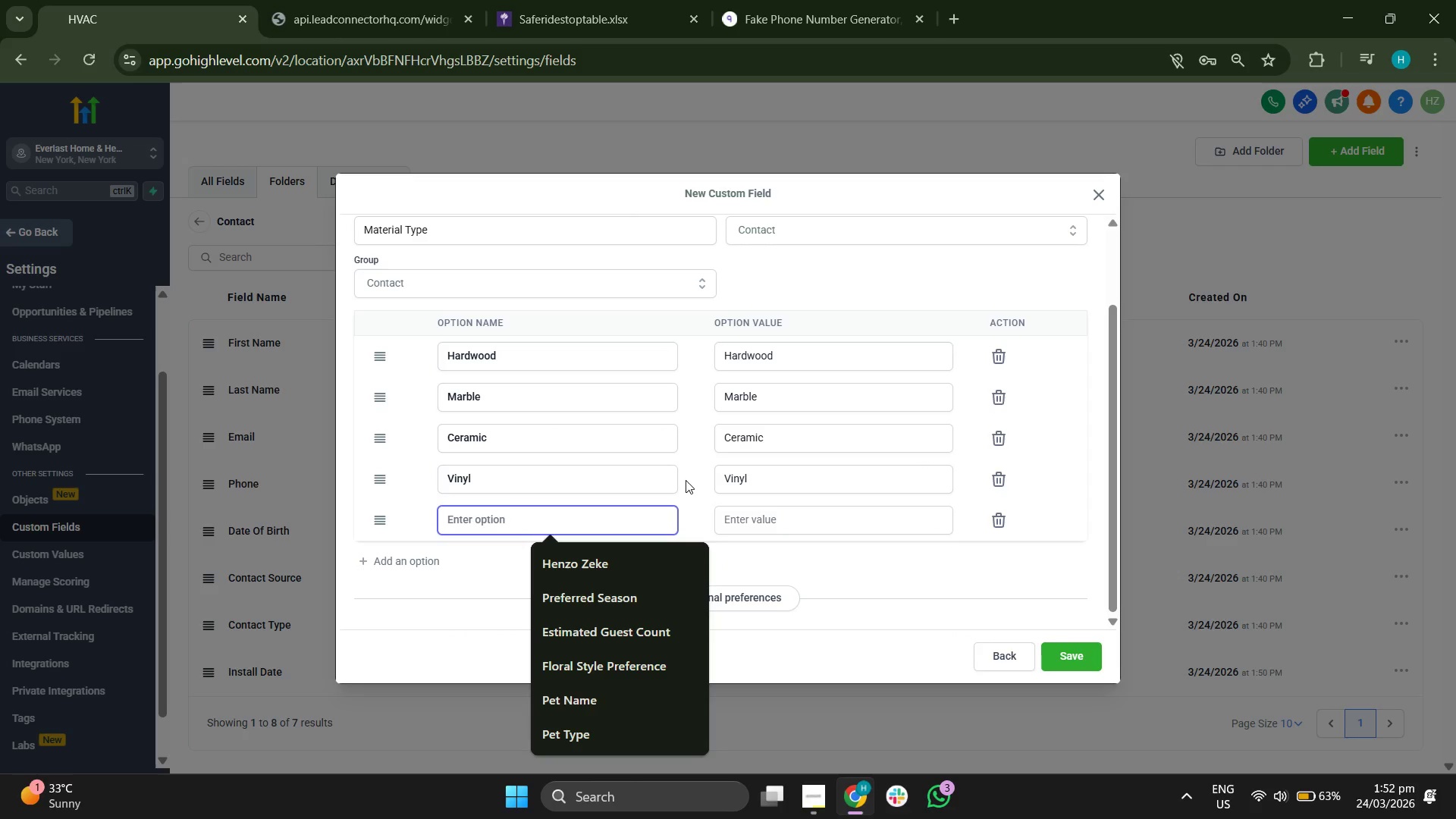 
type(Travertive)
 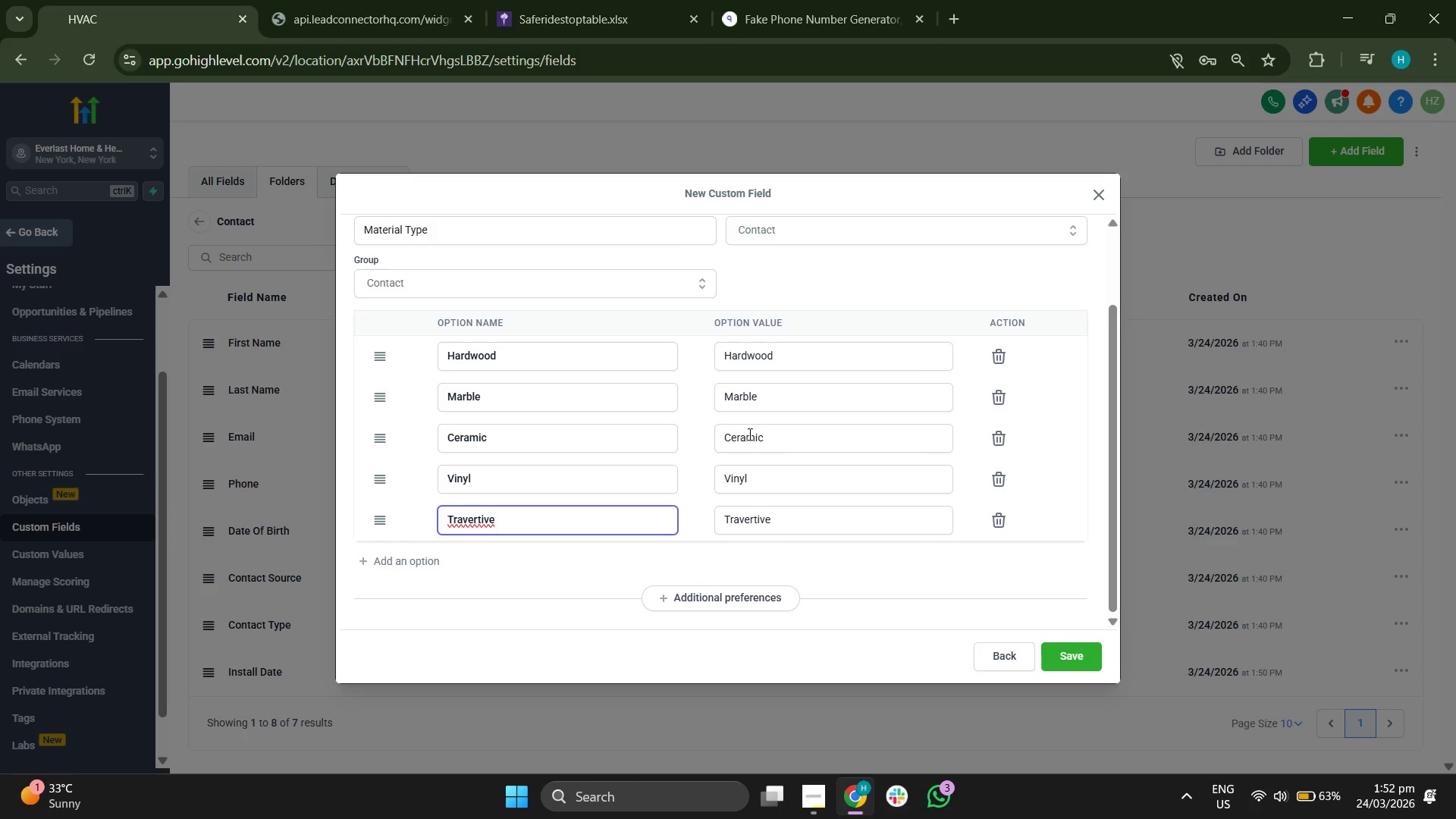 
scroll: coordinate [750, 441], scroll_direction: up, amount: 1.0
 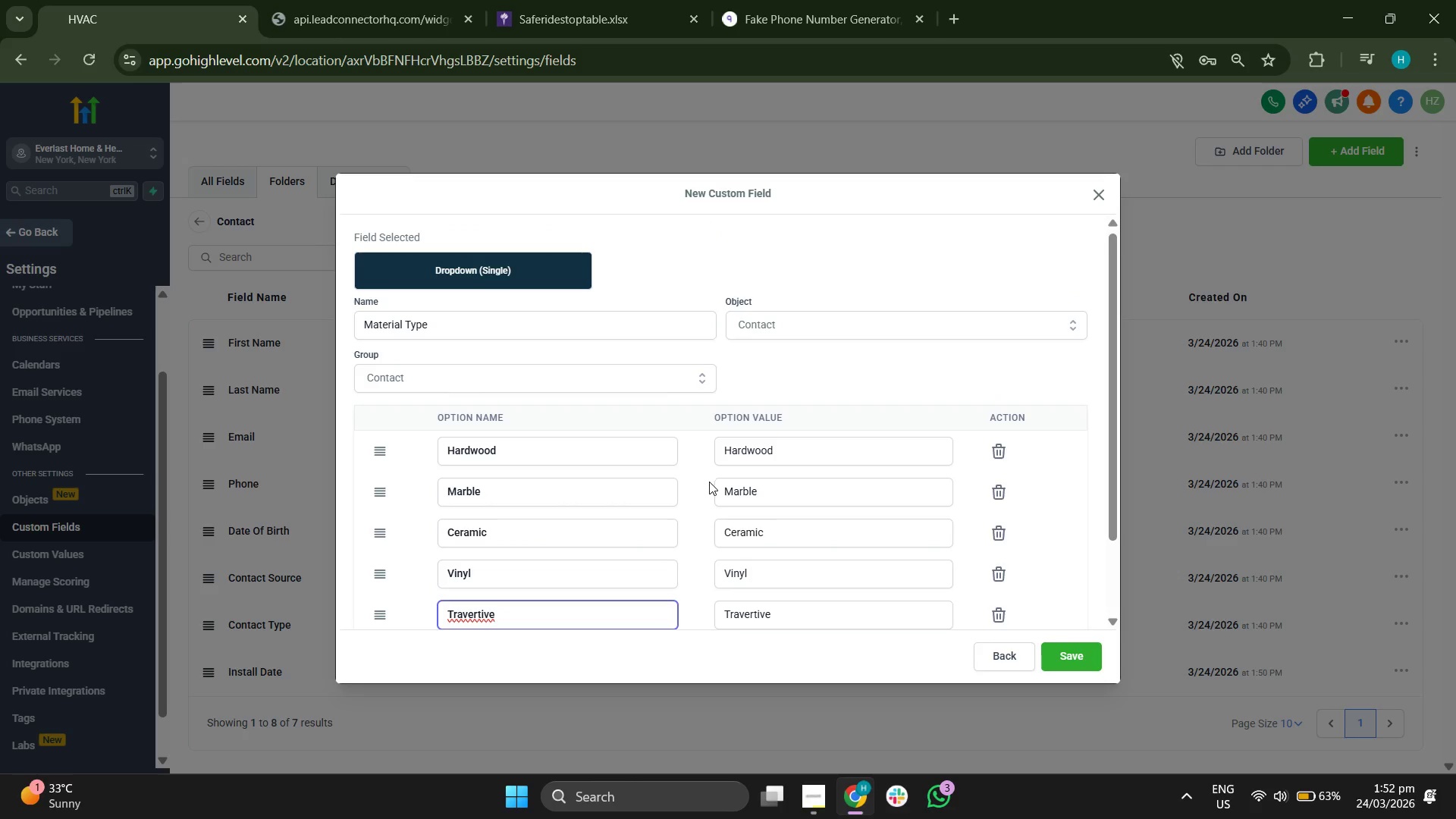 
left_click([709, 484])
 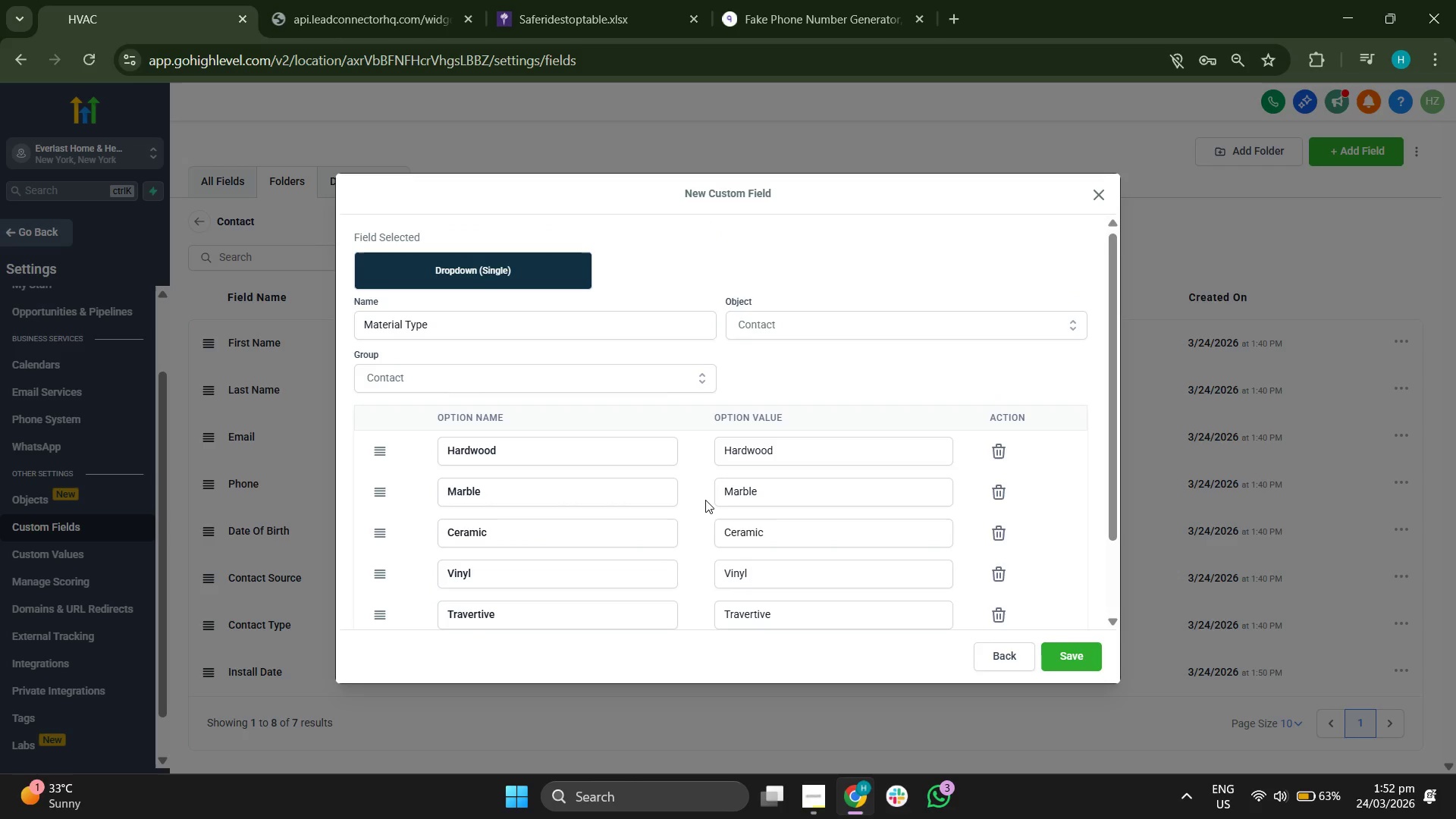 
scroll: coordinate [705, 501], scroll_direction: down, amount: 2.0
 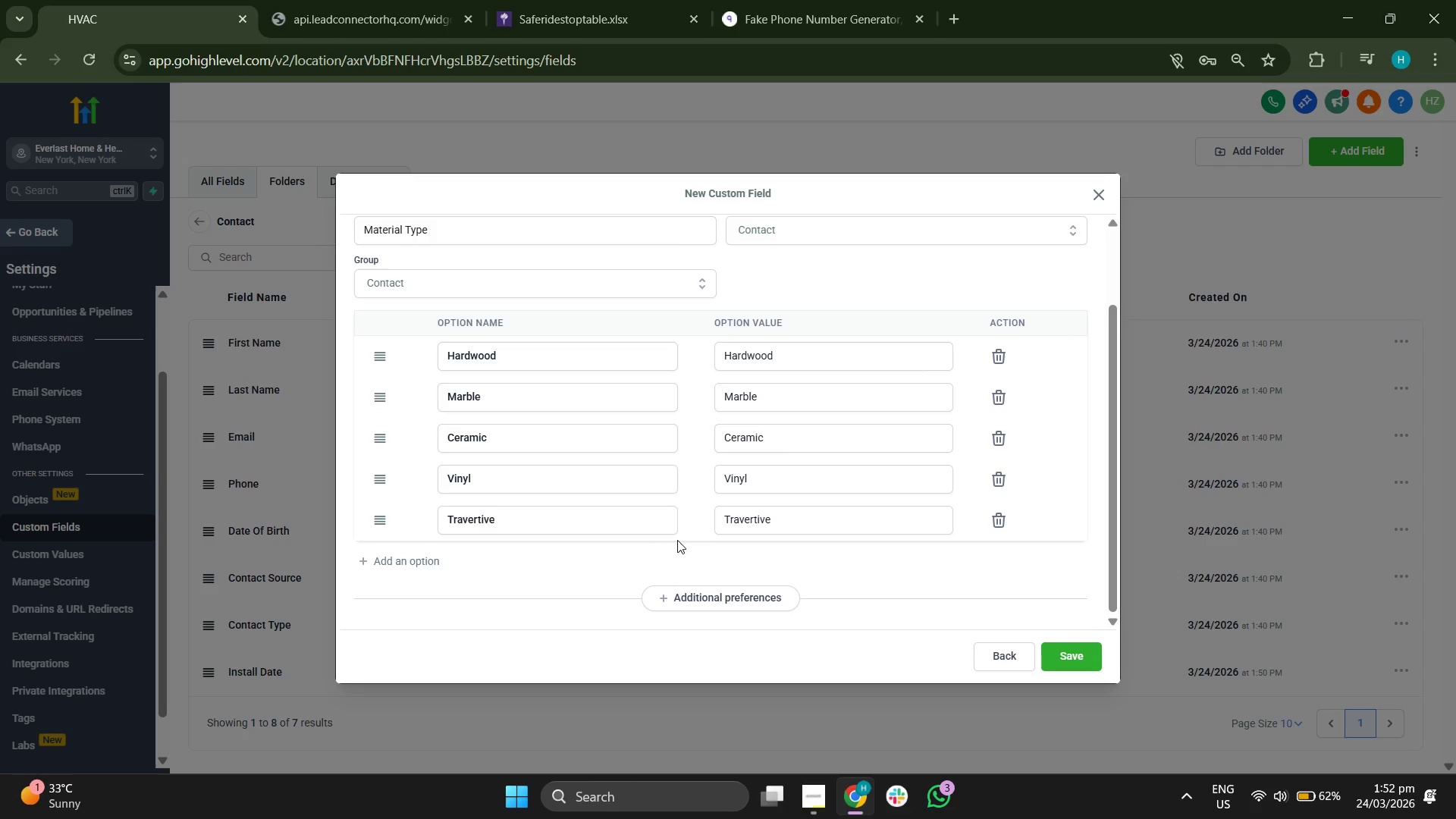 
scroll: coordinate [695, 460], scroll_direction: up, amount: 6.0
 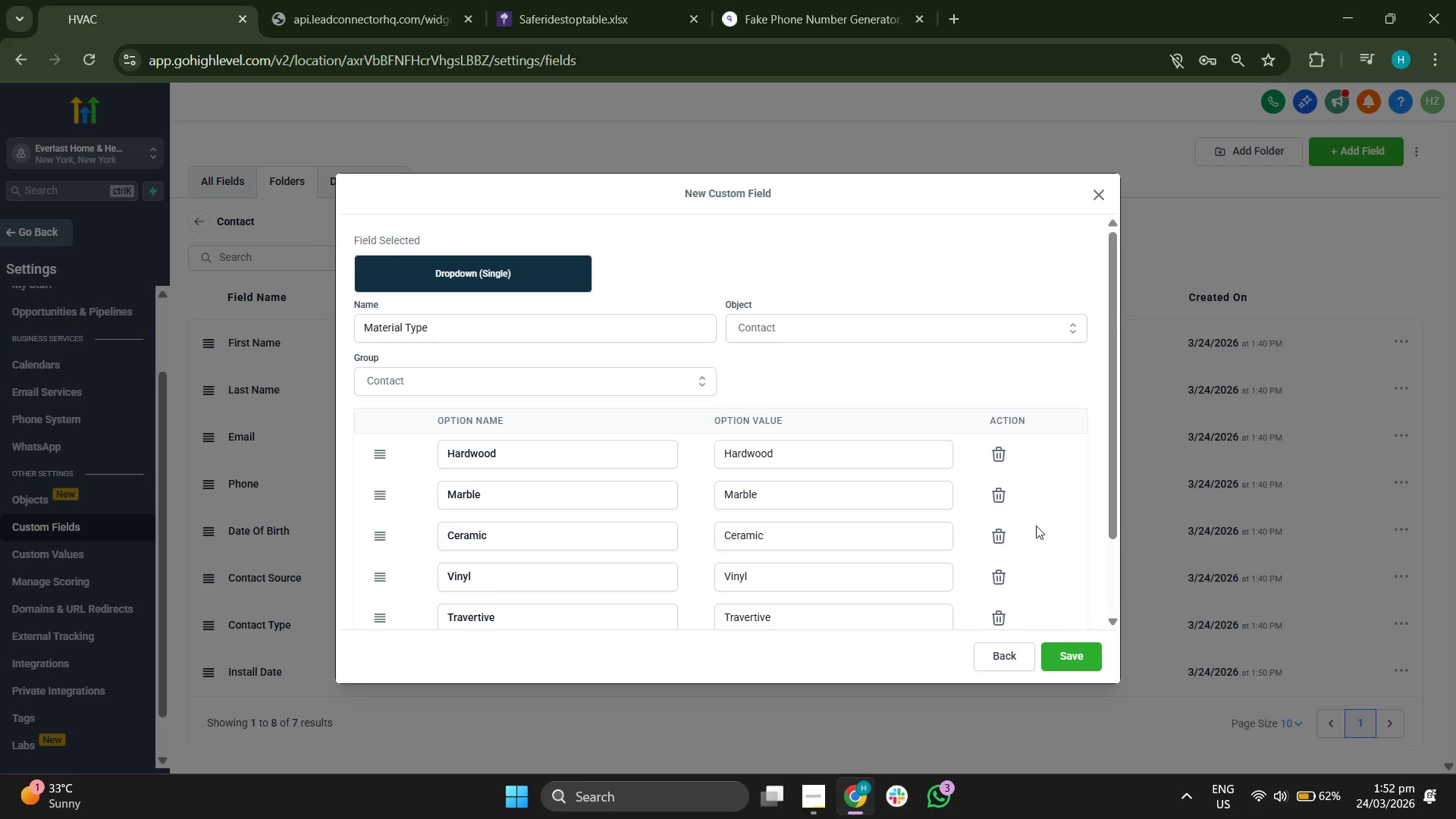 
scroll: coordinate [1054, 518], scroll_direction: none, amount: 0.0
 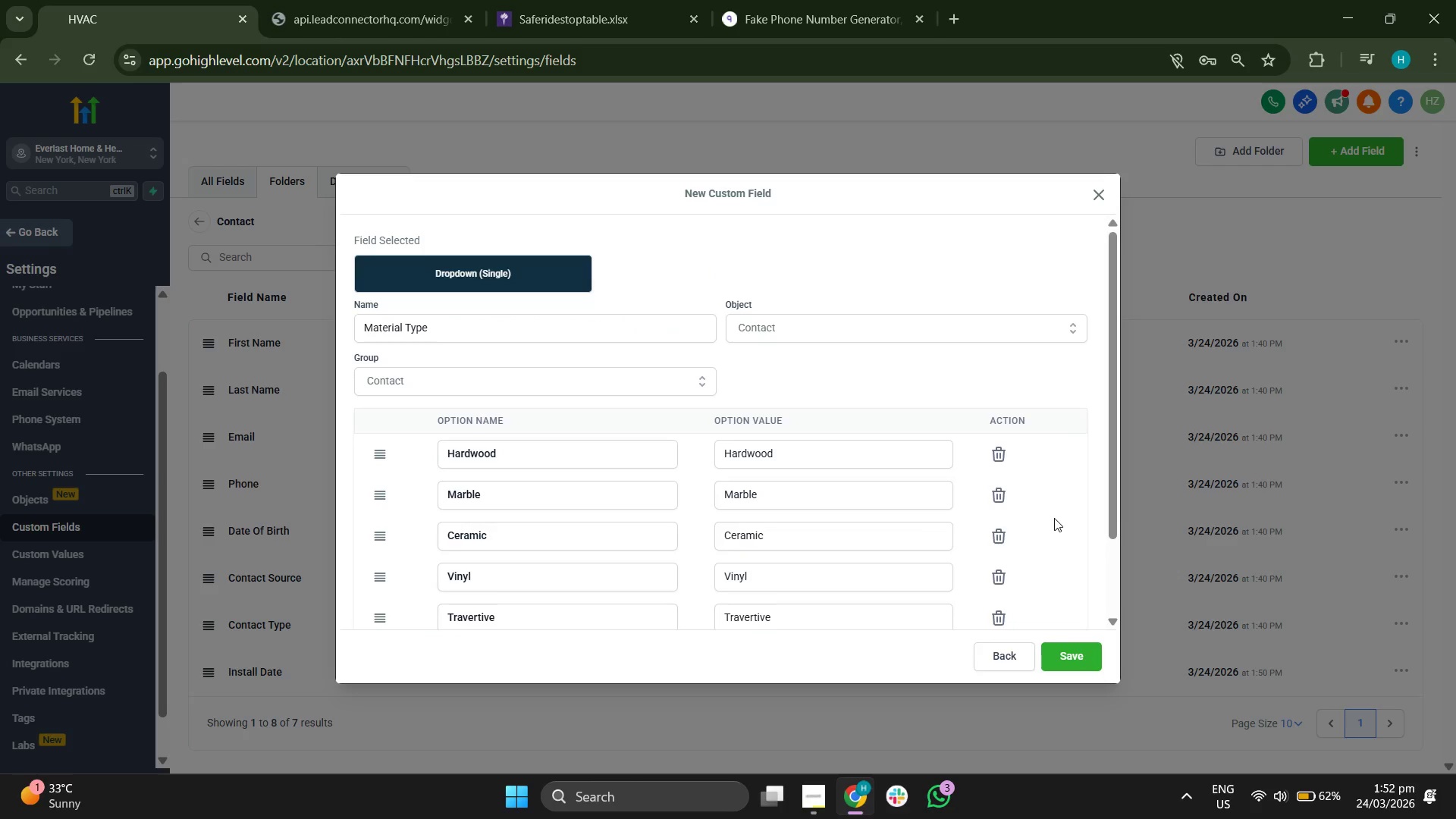 
scroll: coordinate [1054, 518], scroll_direction: down, amount: 2.0
 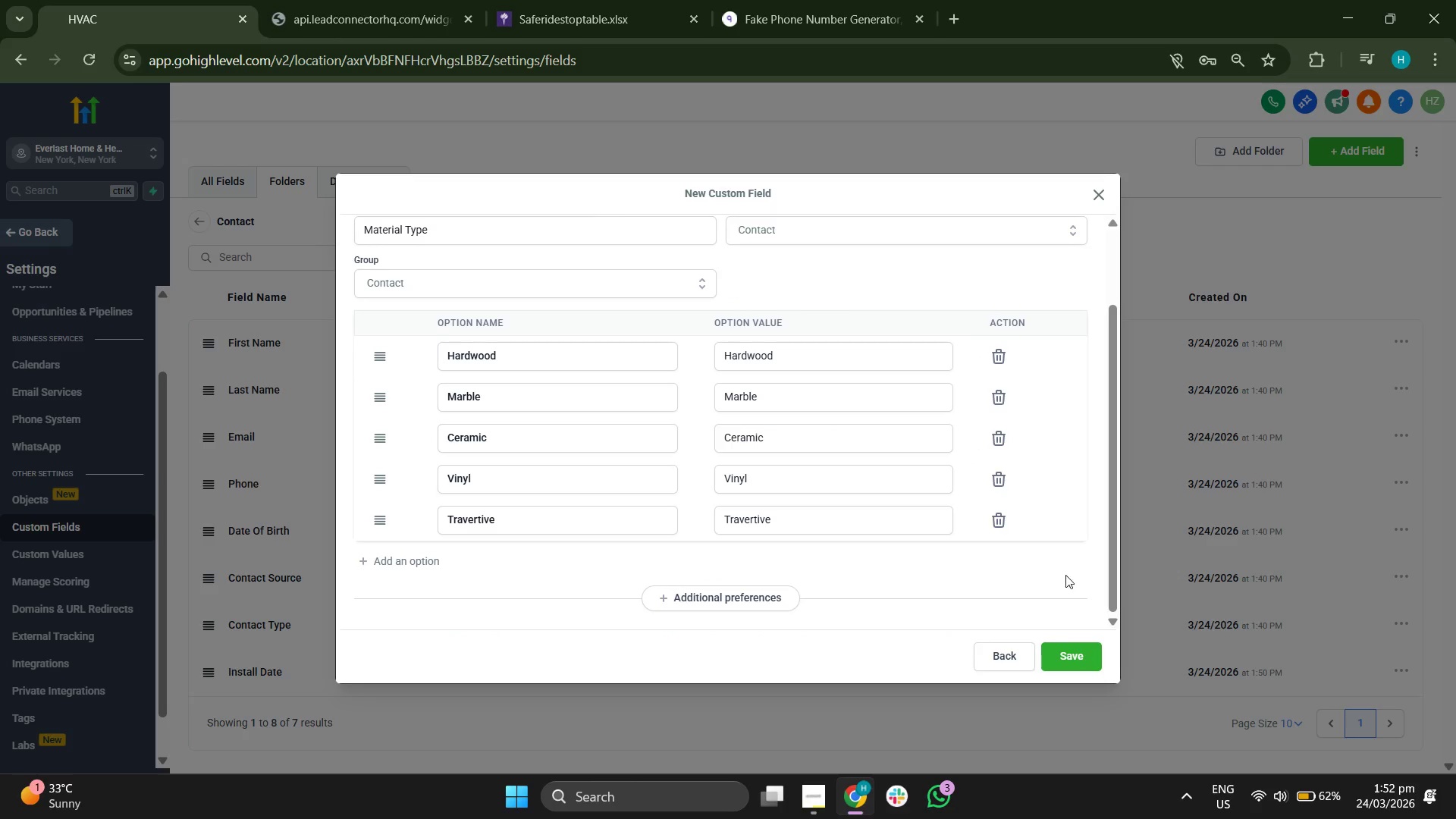 
left_click([1081, 657])
 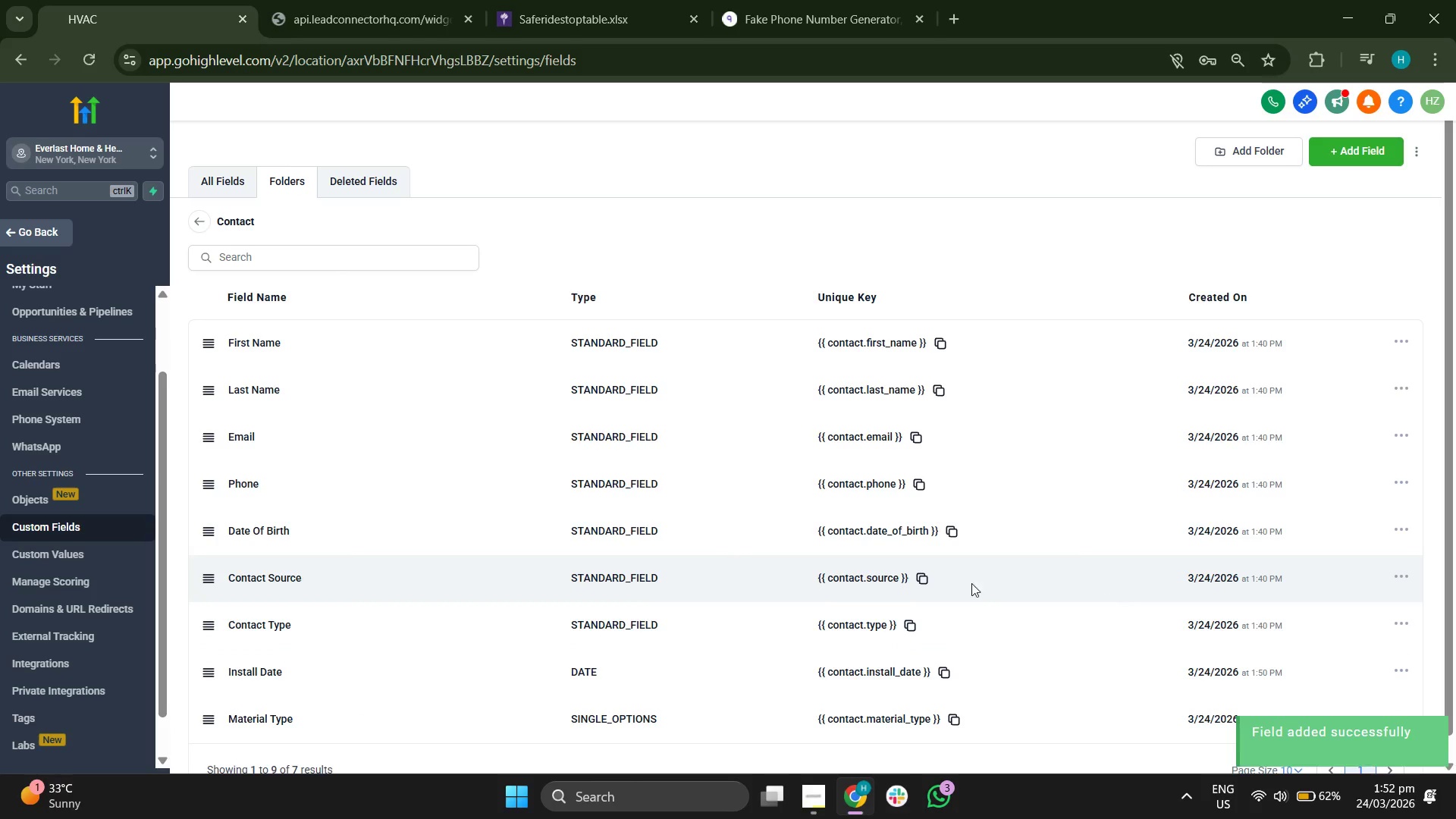 
scroll: coordinate [900, 536], scroll_direction: down, amount: 2.0
 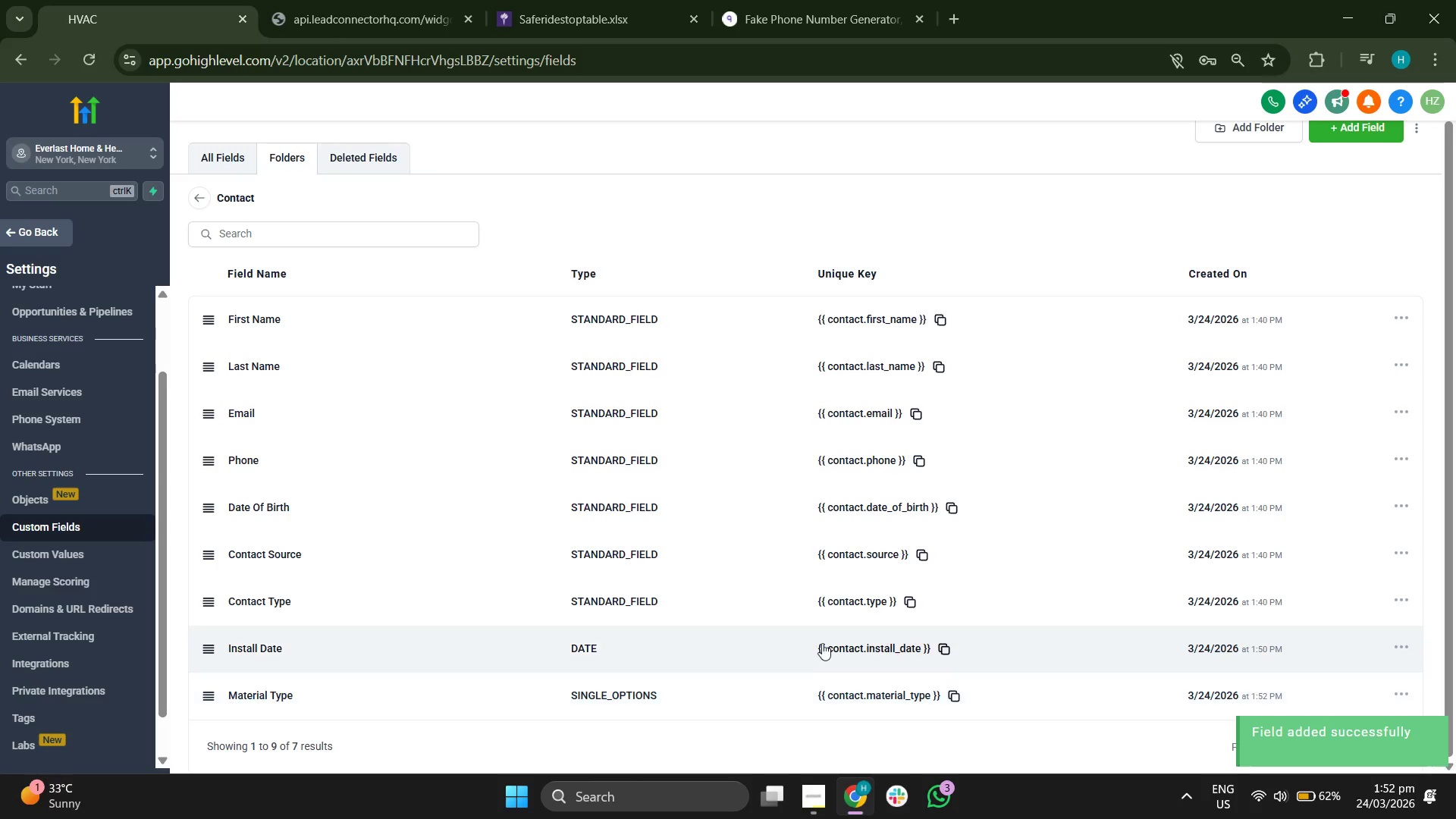 
scroll: coordinate [870, 551], scroll_direction: up, amount: 1.0
 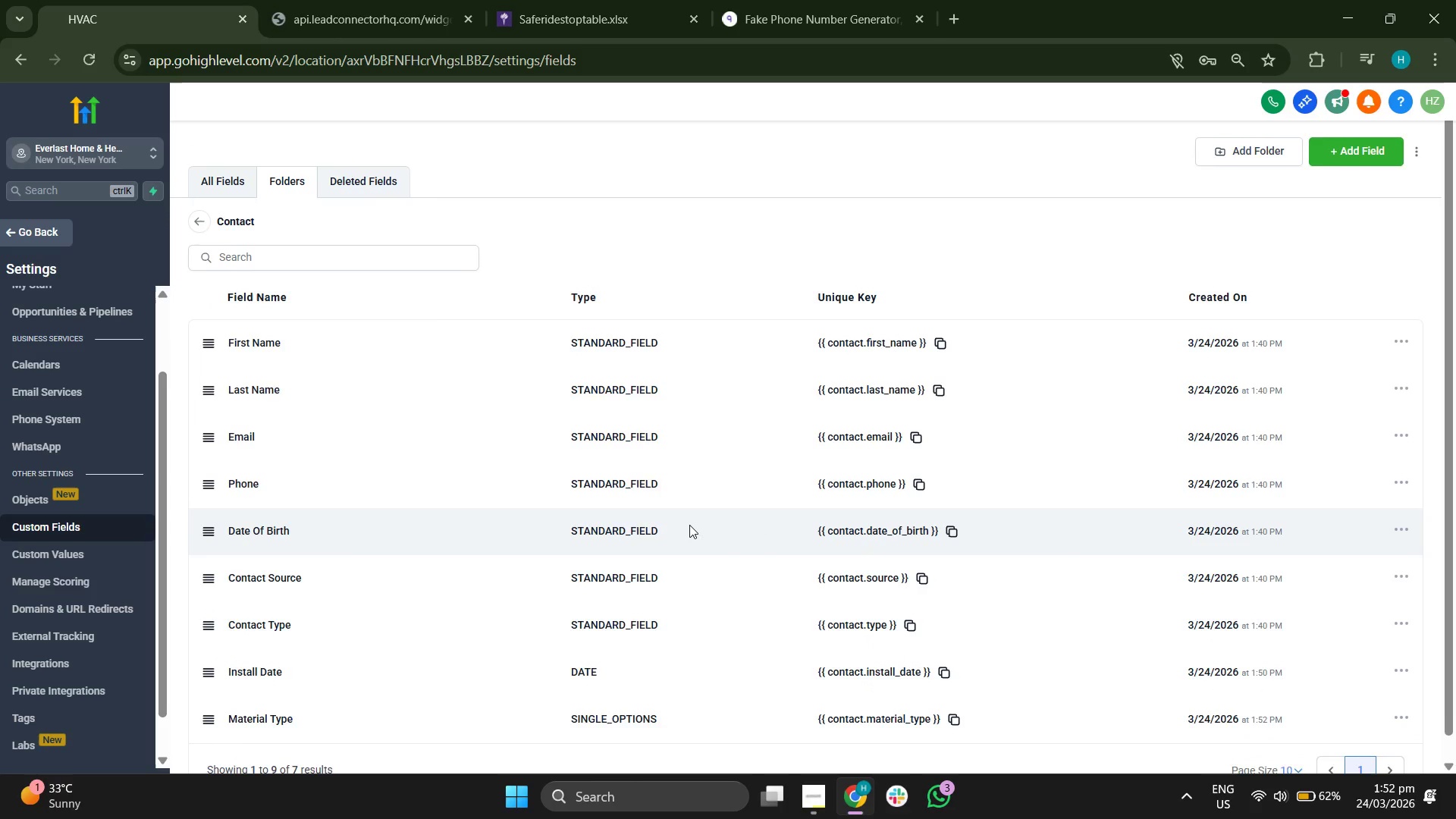 
scroll: coordinate [689, 525], scroll_direction: down, amount: 2.0